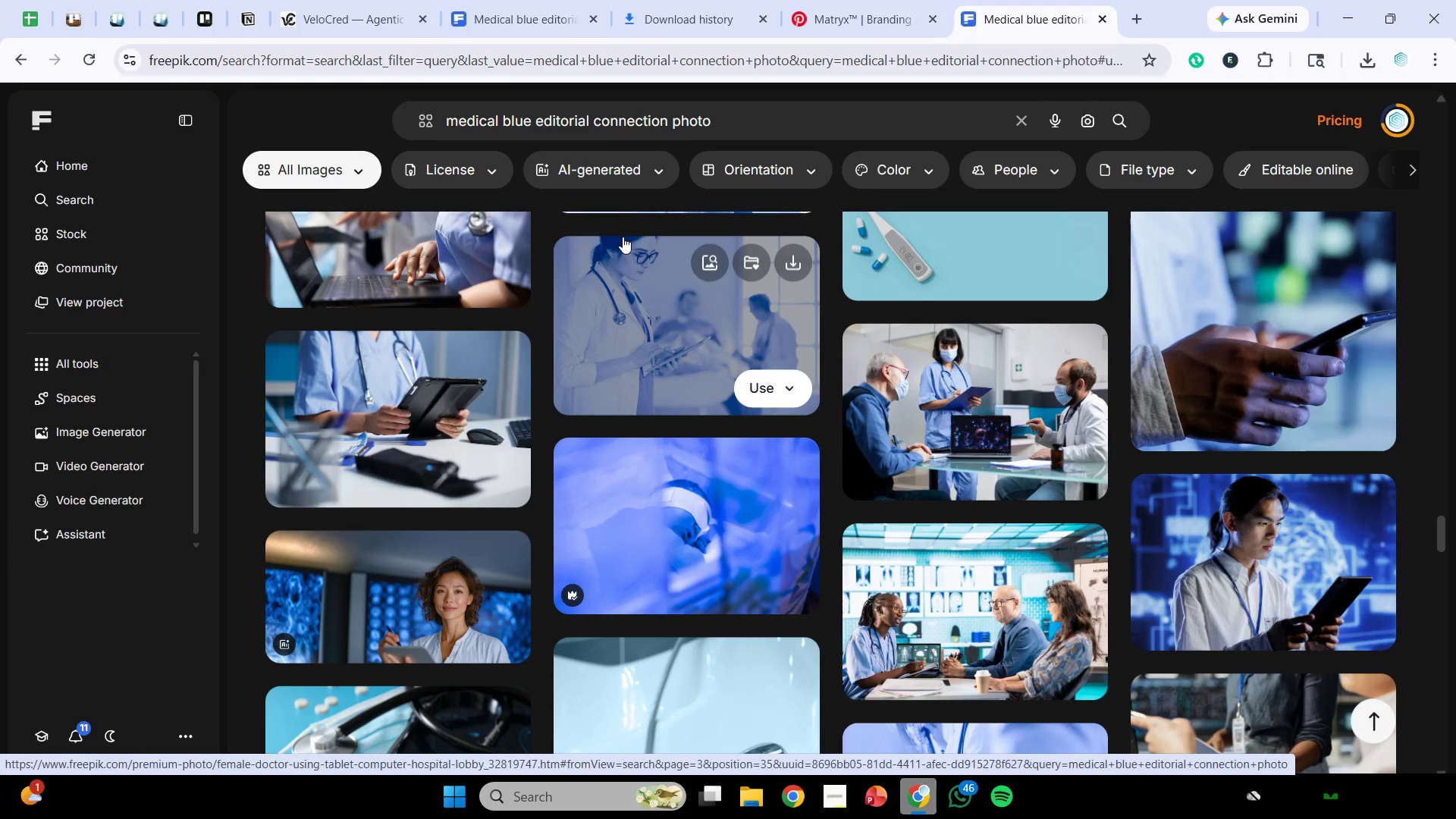 
scroll: coordinate [954, 447], scroll_direction: down, amount: 10.0
 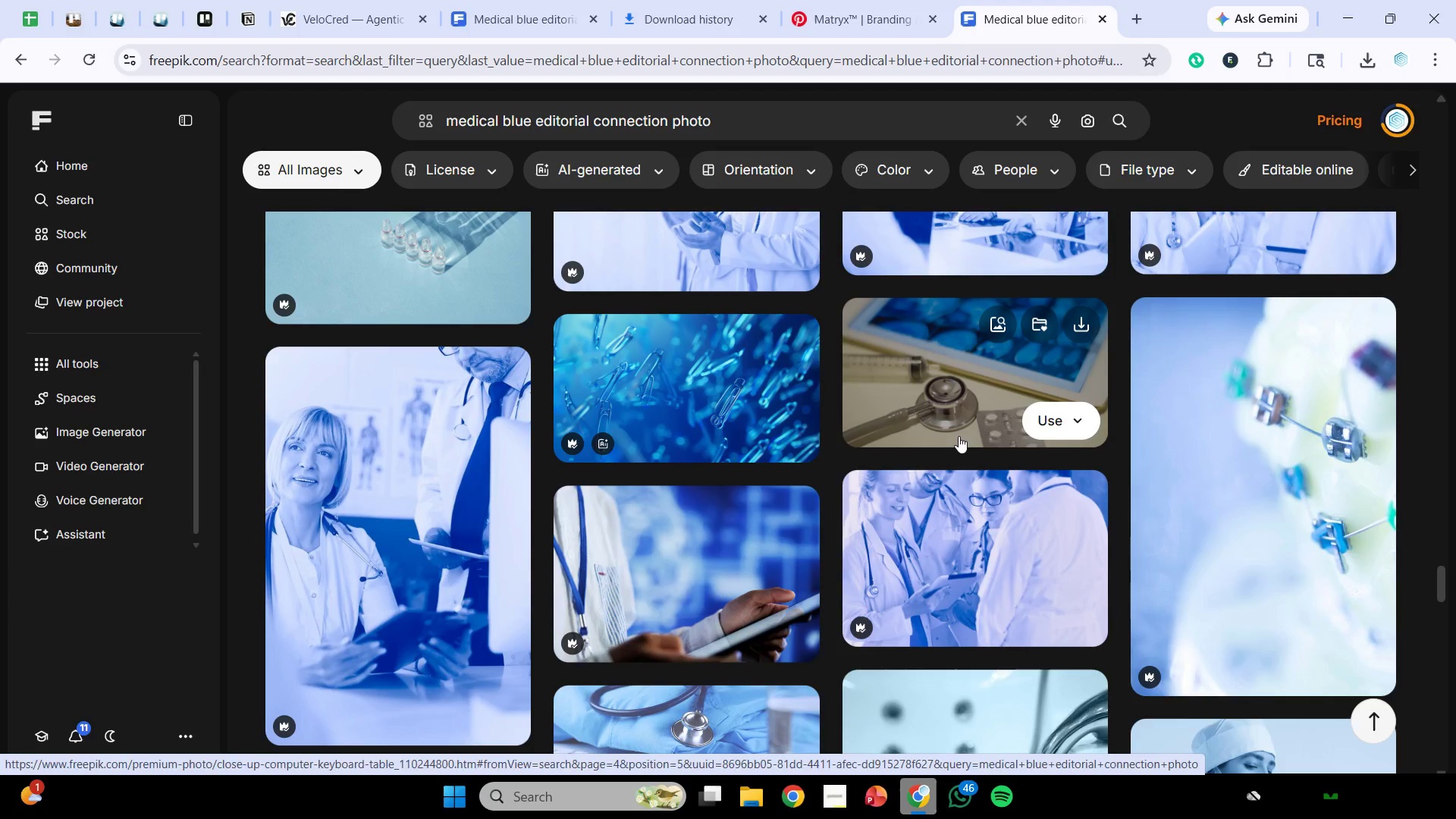 
wait(21.13)
 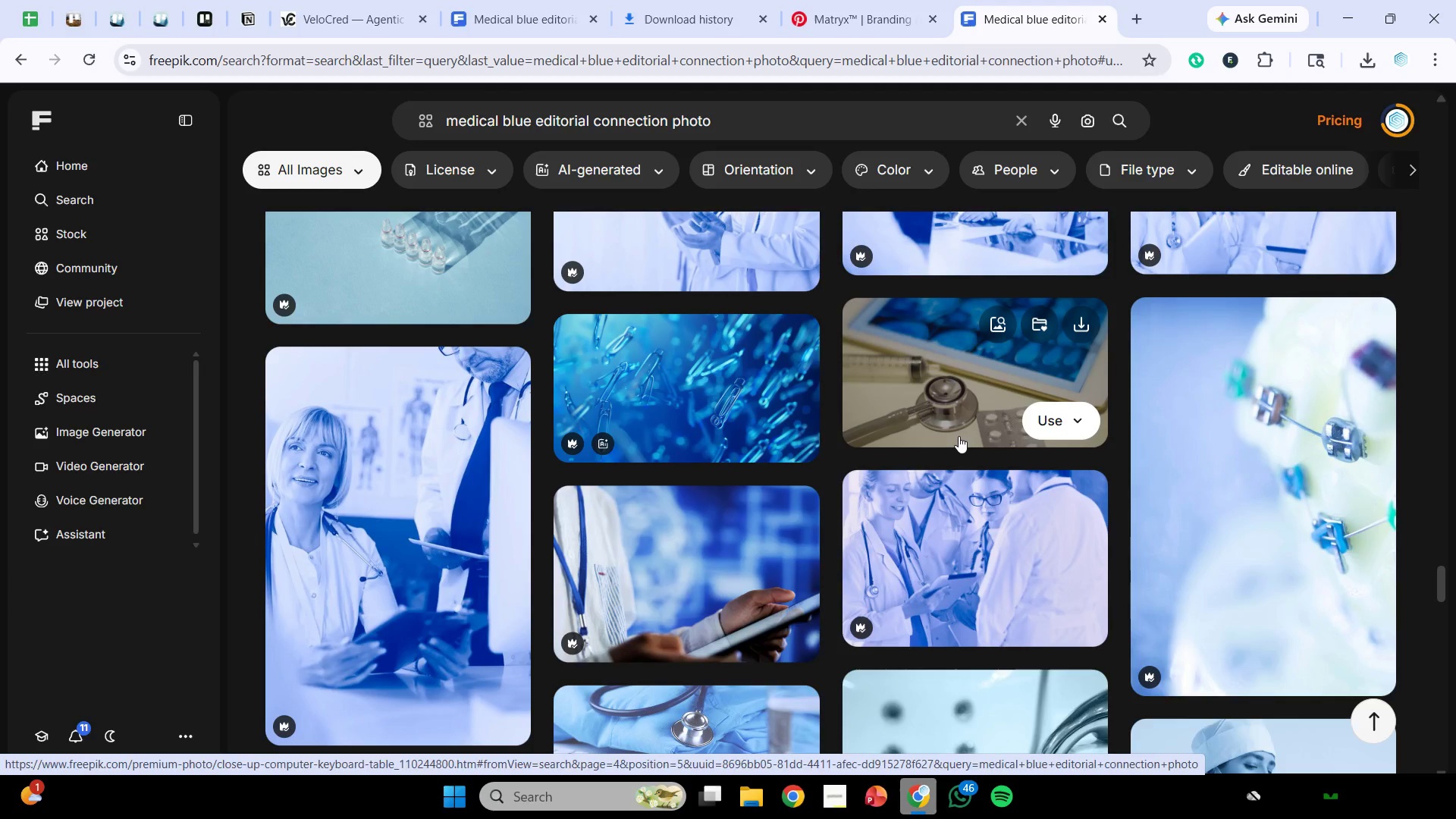 
mouse_move([958, 774])
 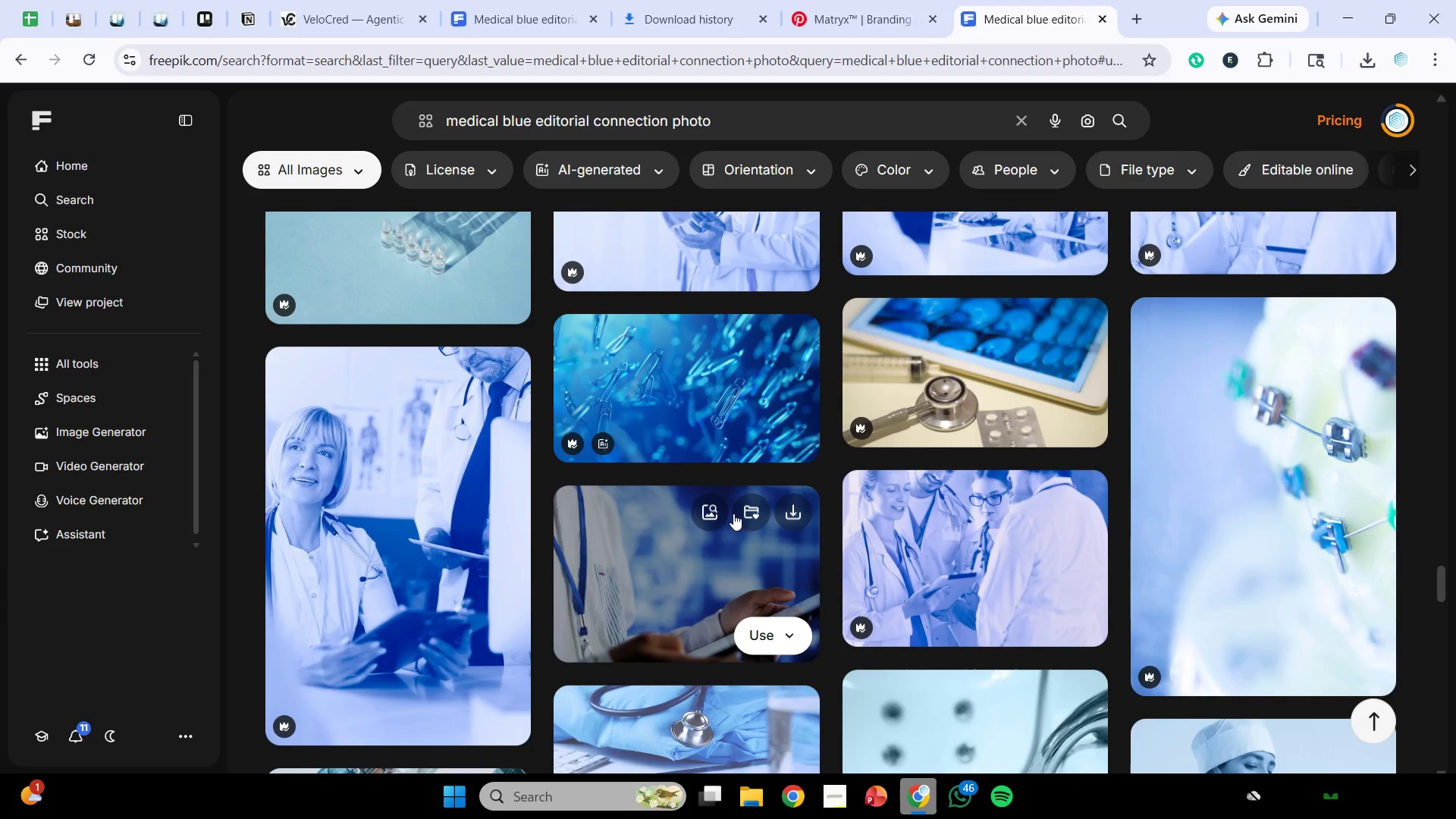 
scroll: coordinate [821, 388], scroll_direction: down, amount: 6.0
 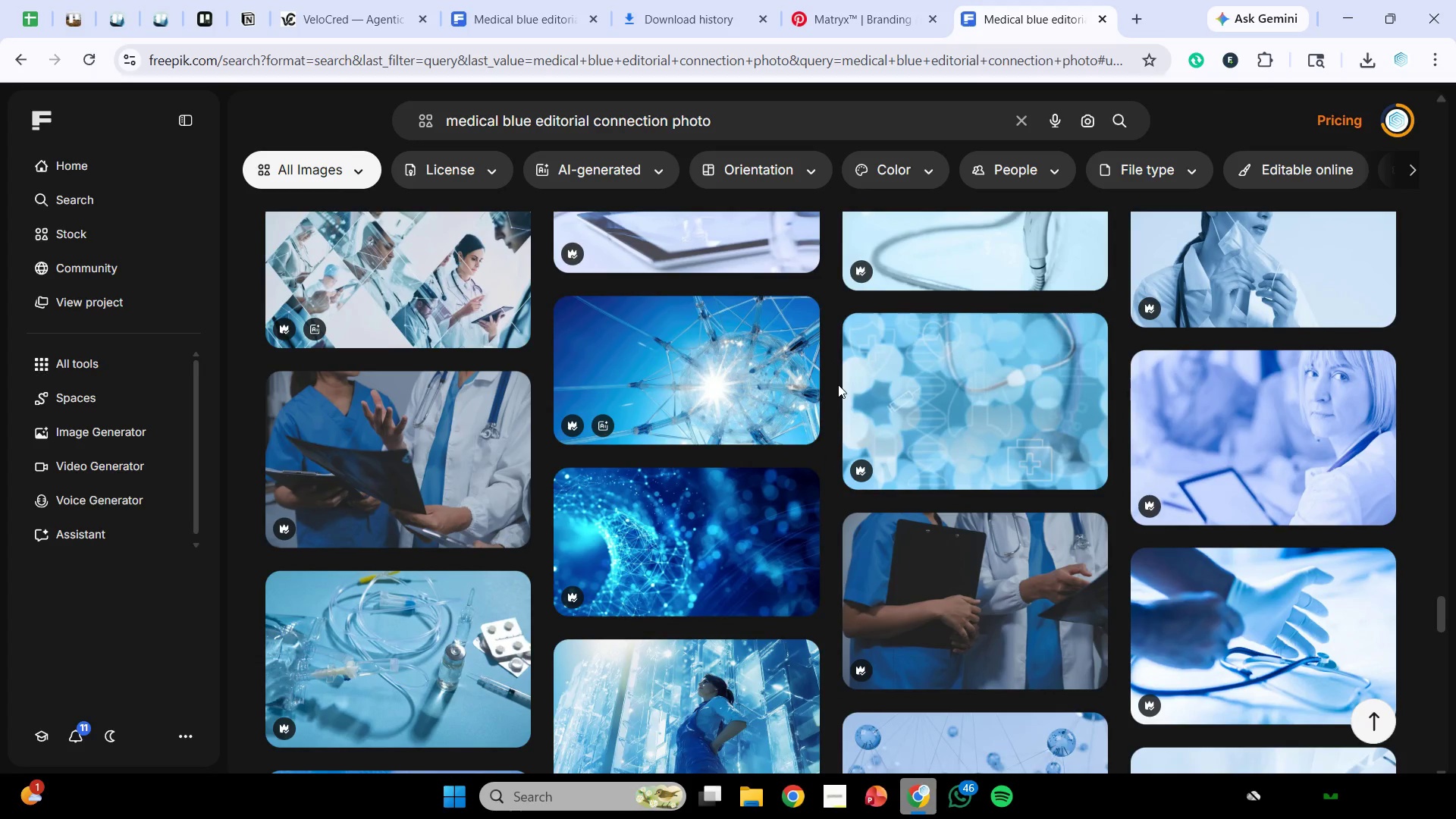 
wait(23.72)
 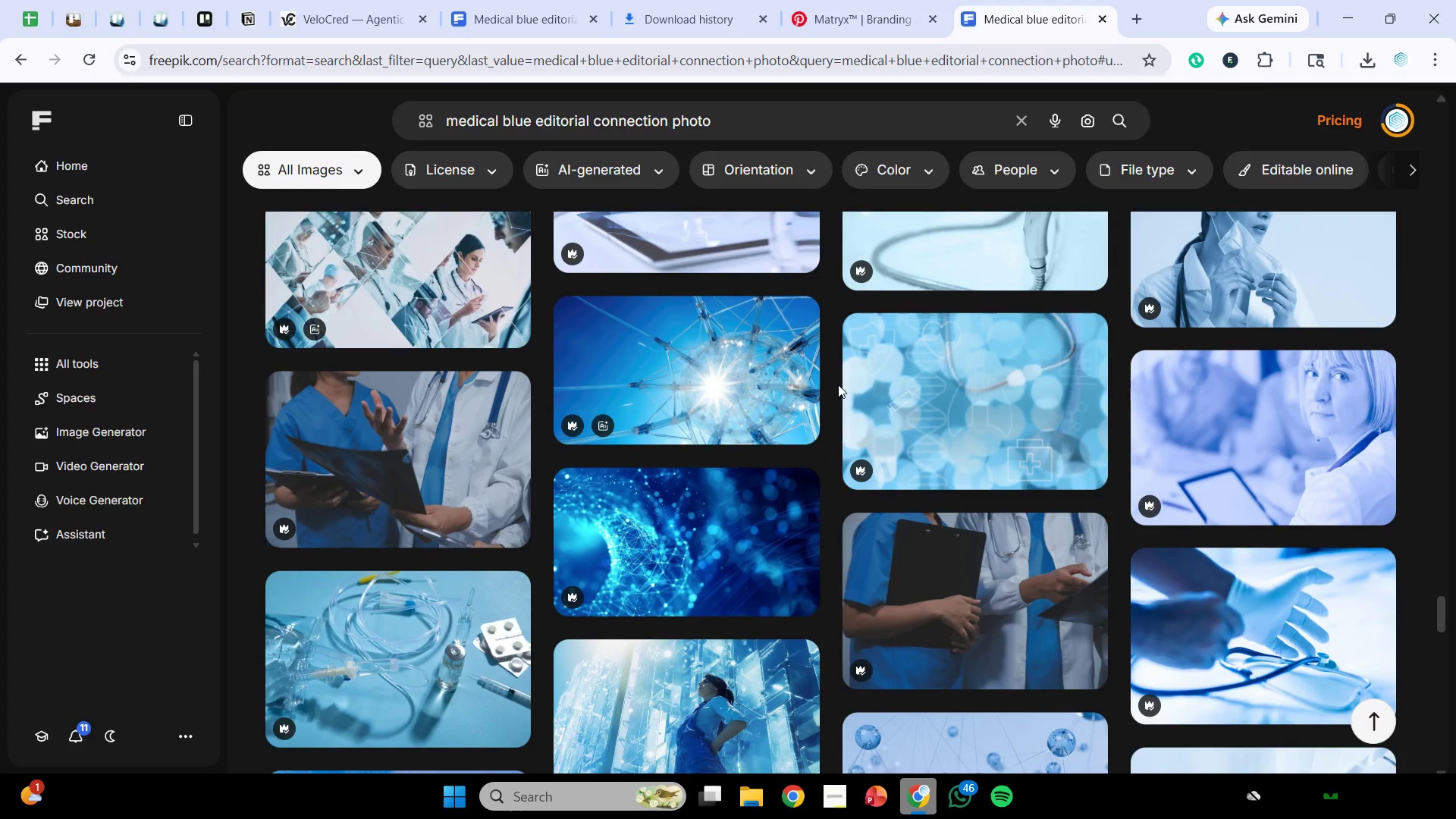 
scroll: coordinate [764, 384], scroll_direction: down, amount: 12.0
 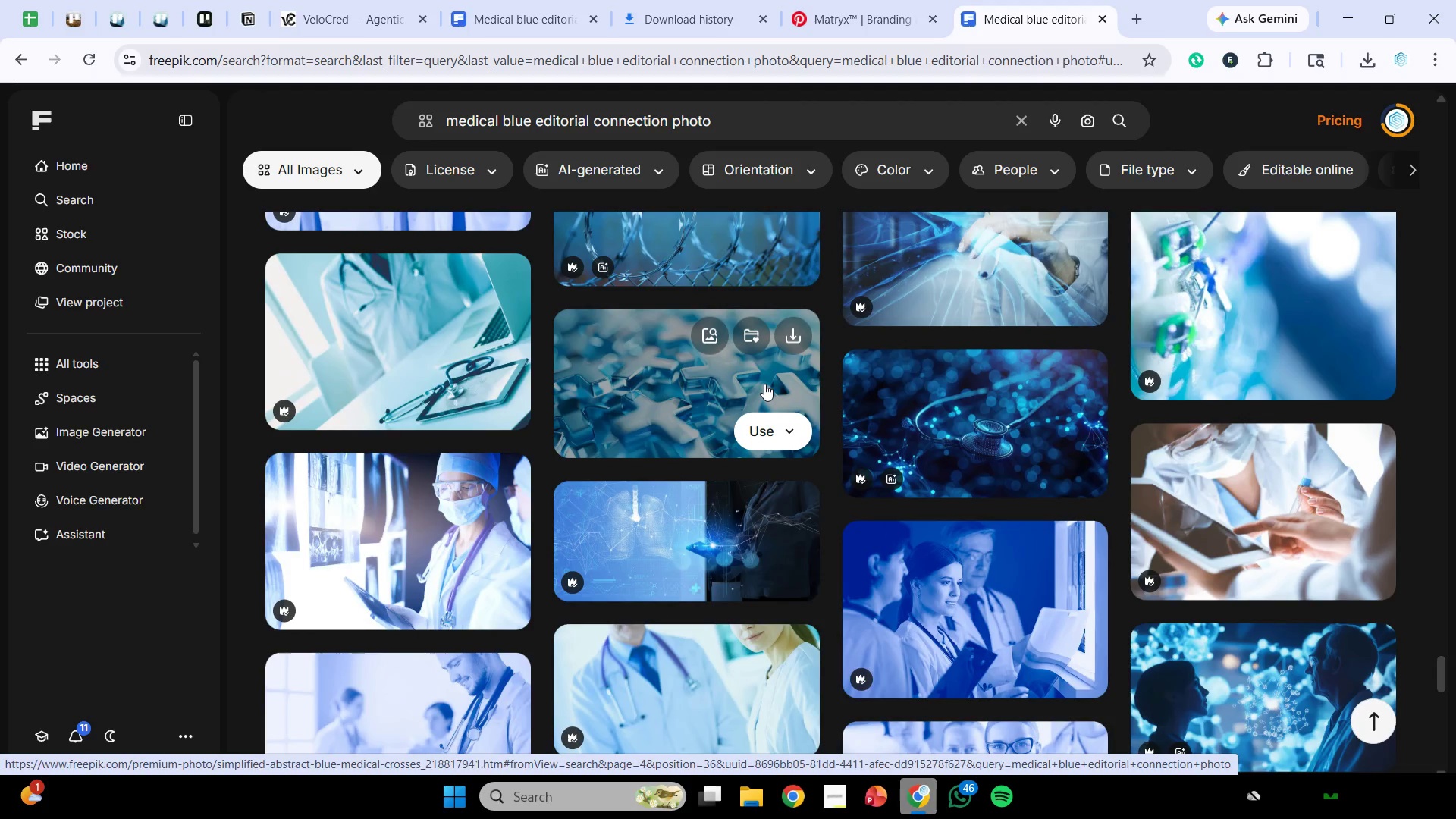 
wait(25.43)
 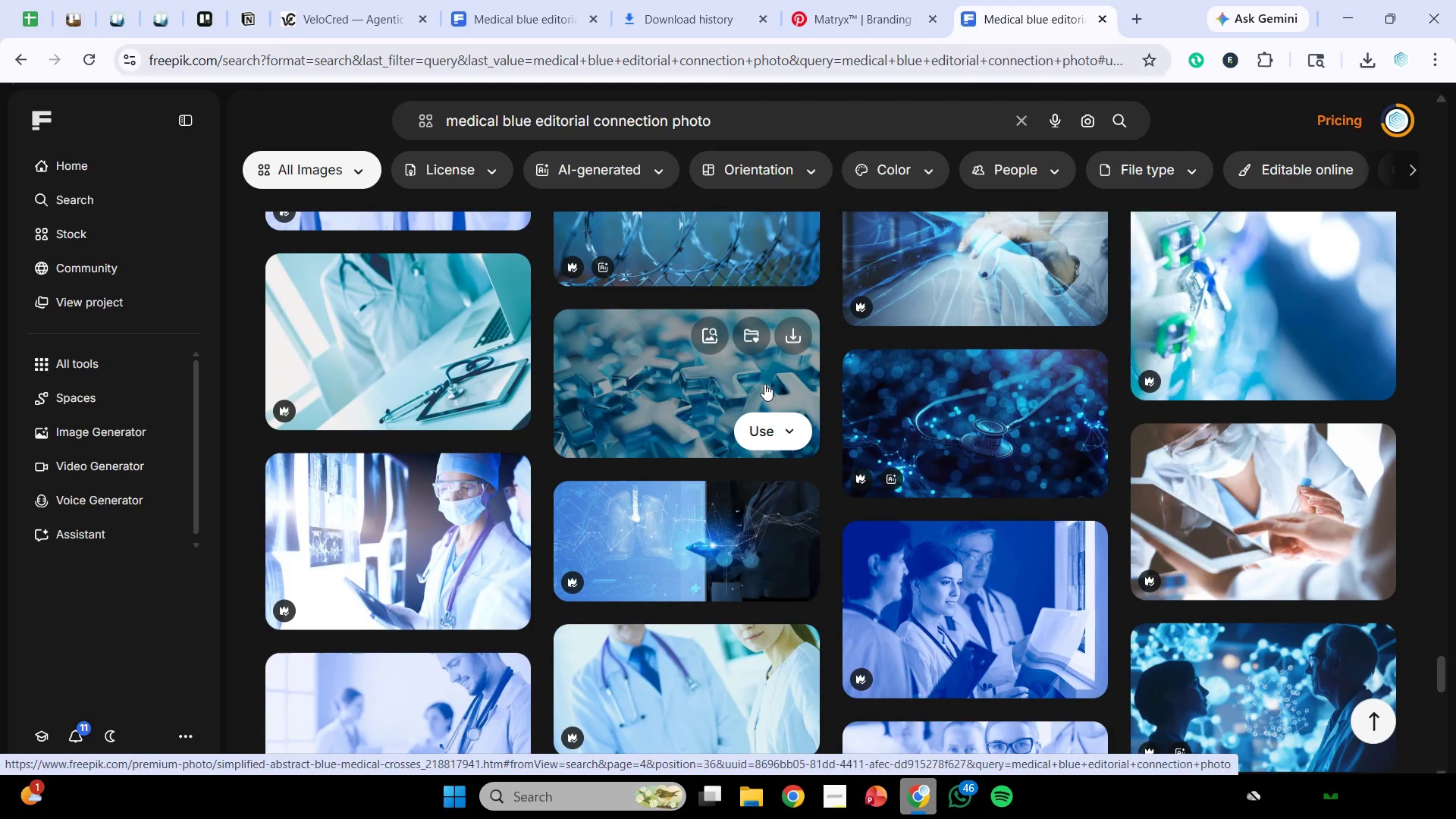 
scroll: coordinate [918, 393], scroll_direction: down, amount: 8.0
 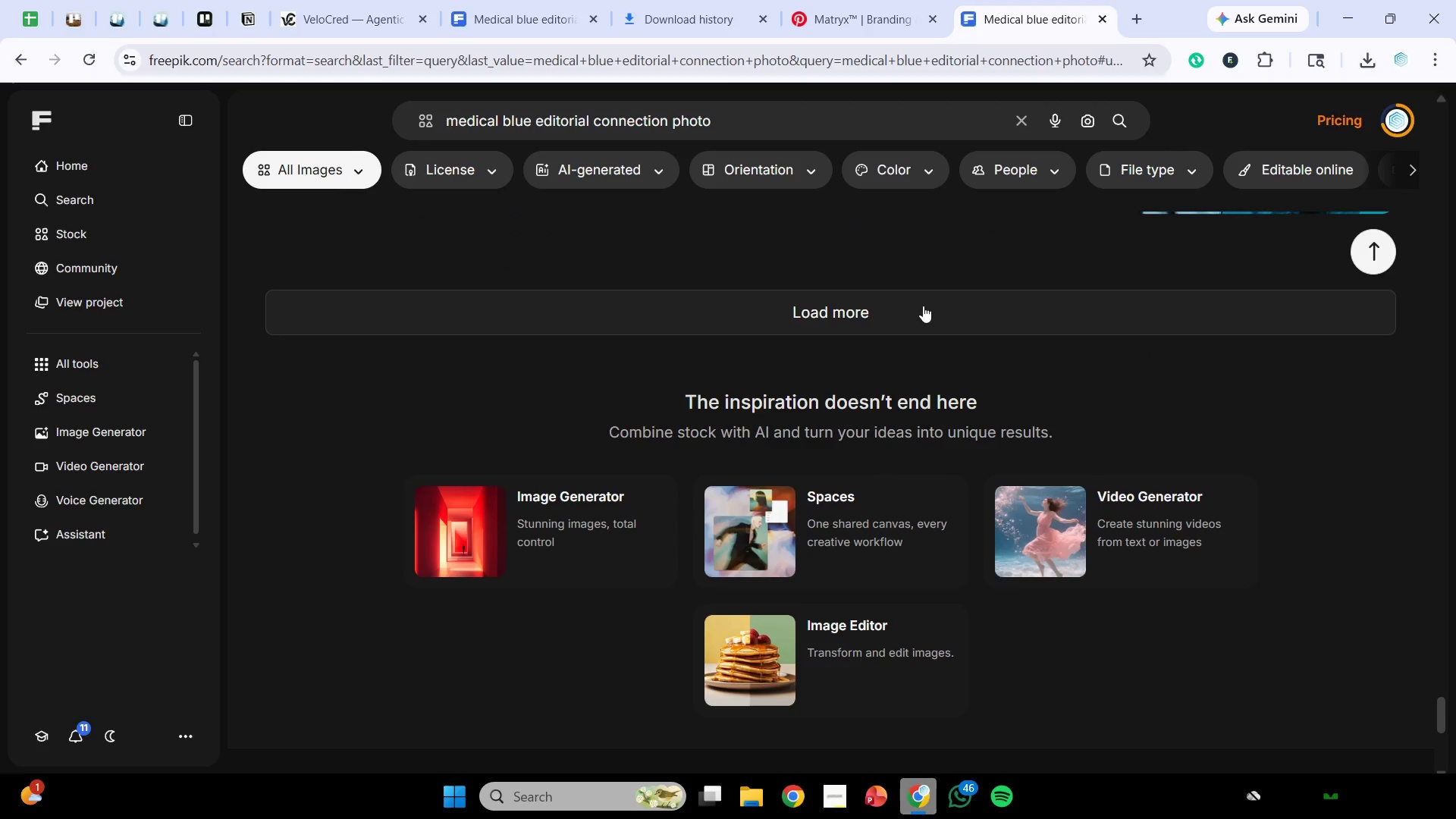 
left_click([923, 306])
 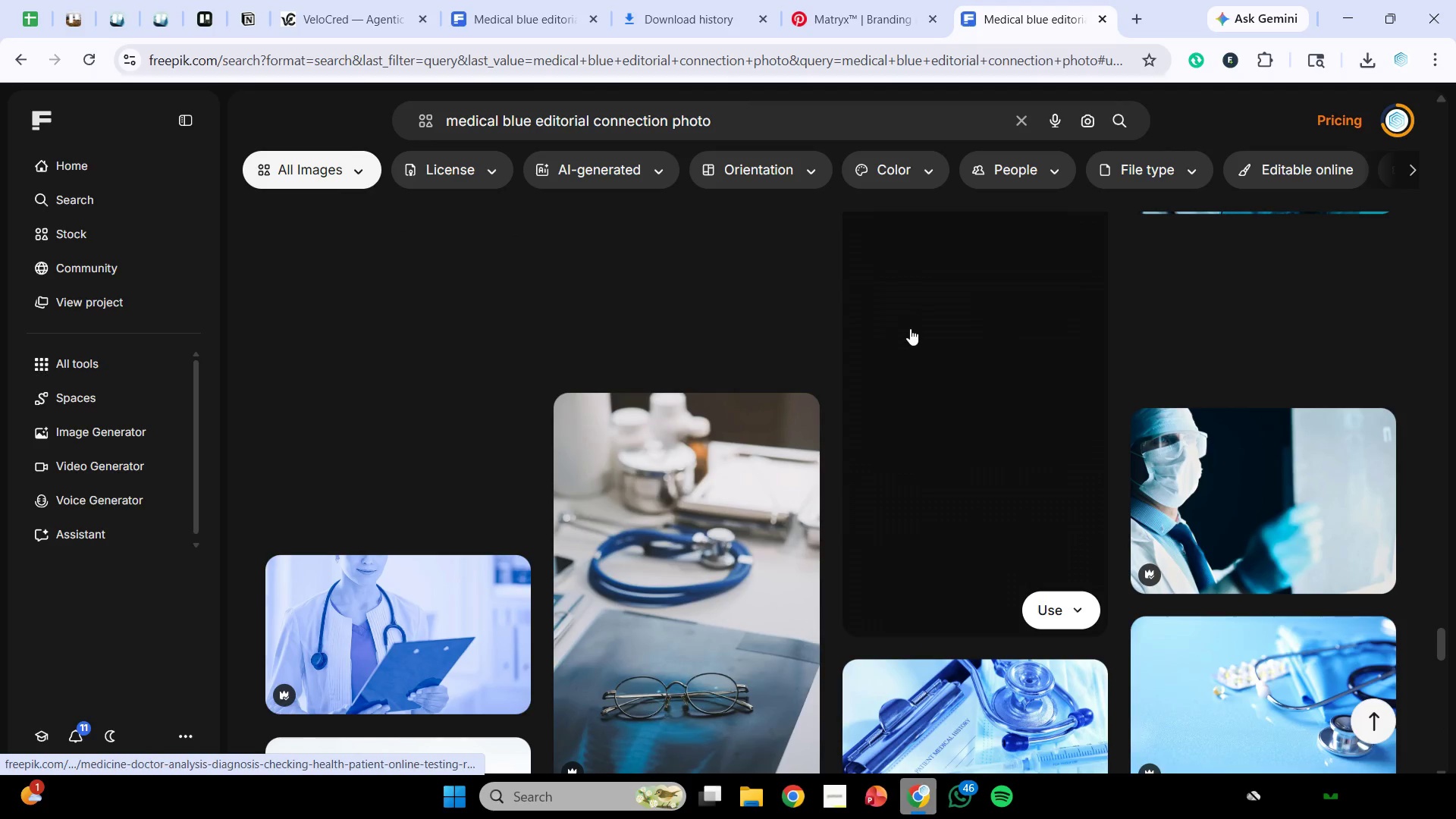 
scroll: coordinate [902, 360], scroll_direction: down, amount: 3.0
 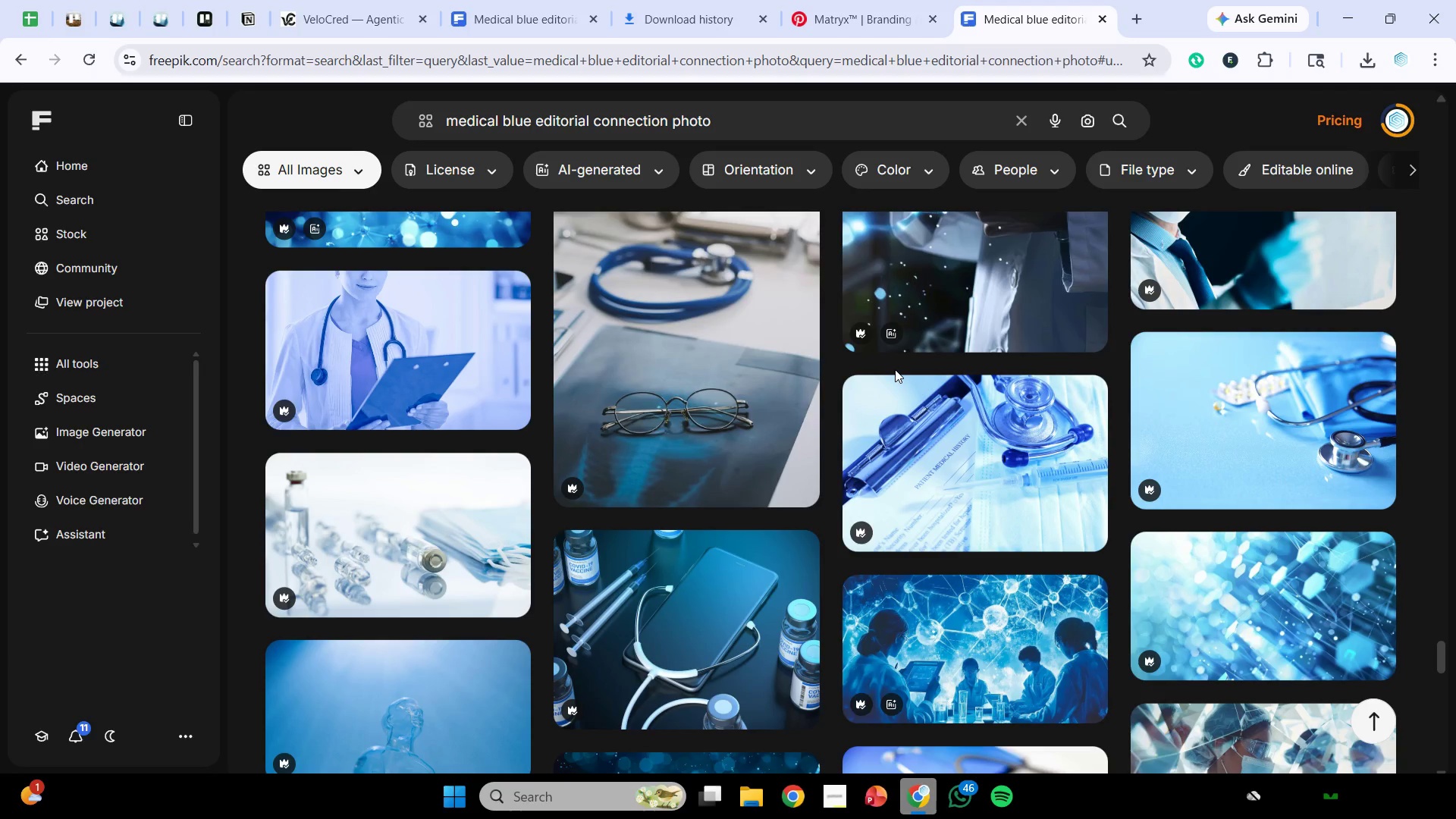 
wait(18.05)
 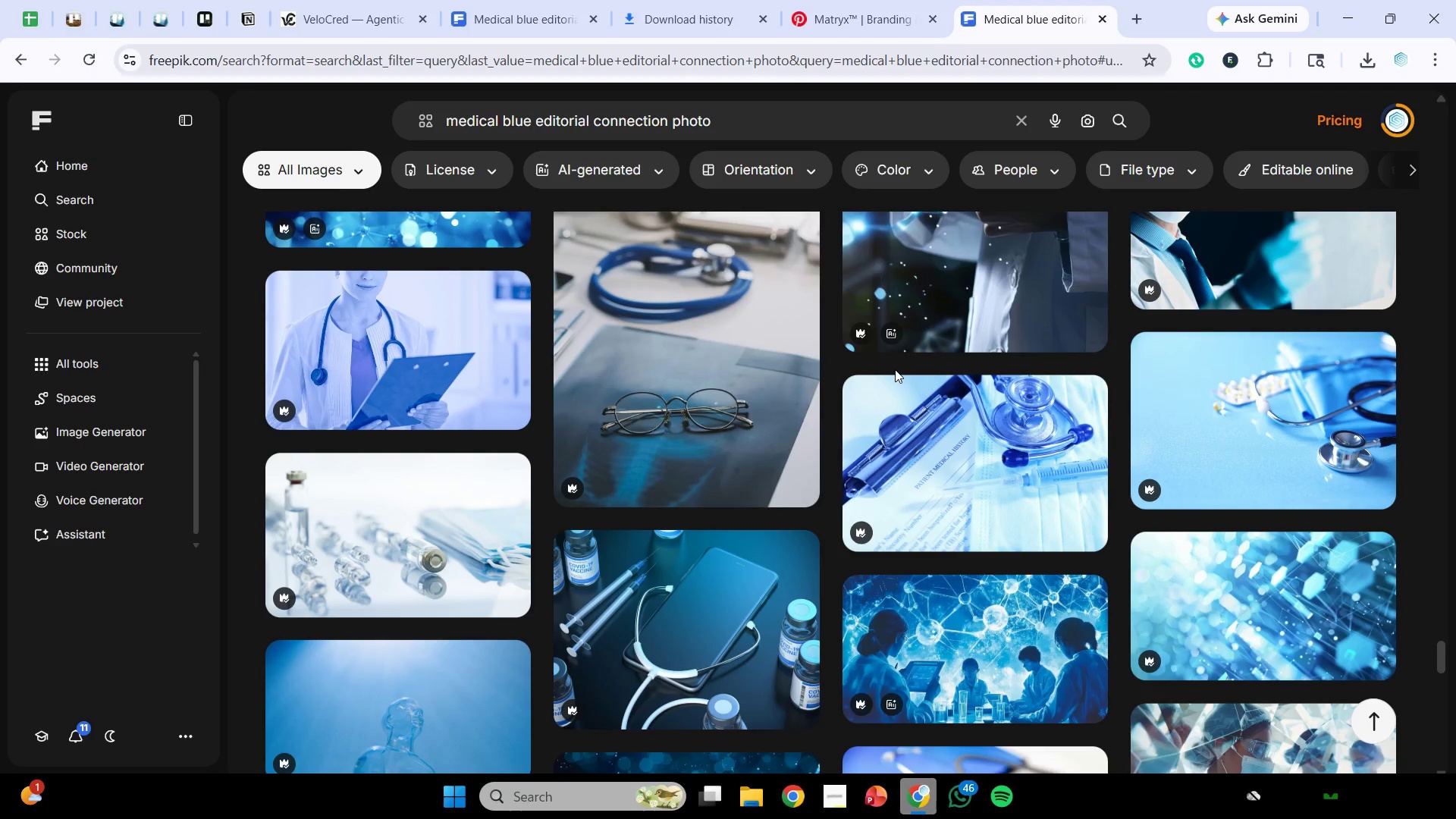 
scroll: coordinate [886, 416], scroll_direction: down, amount: 11.0
 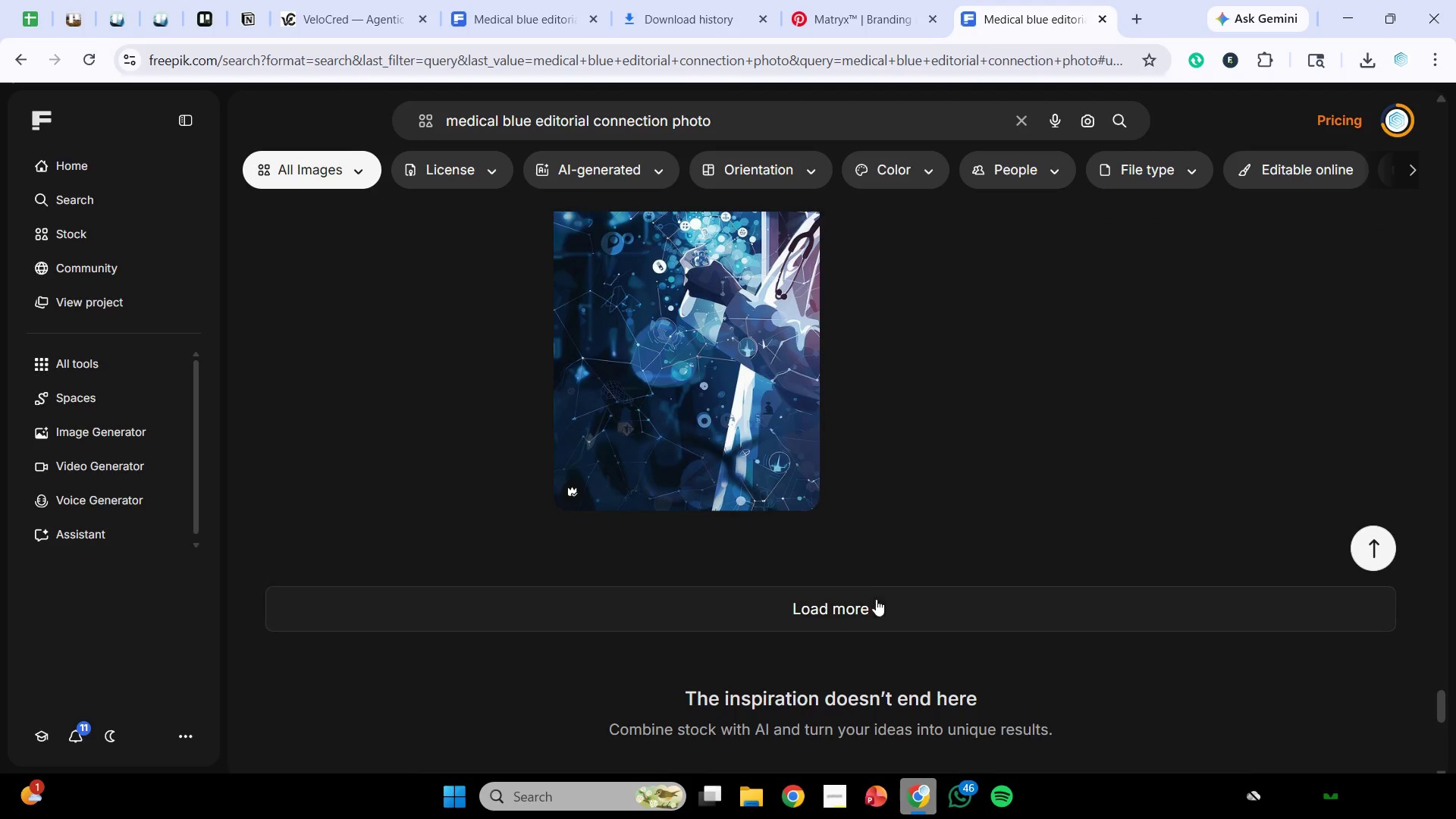 
left_click([876, 600])
 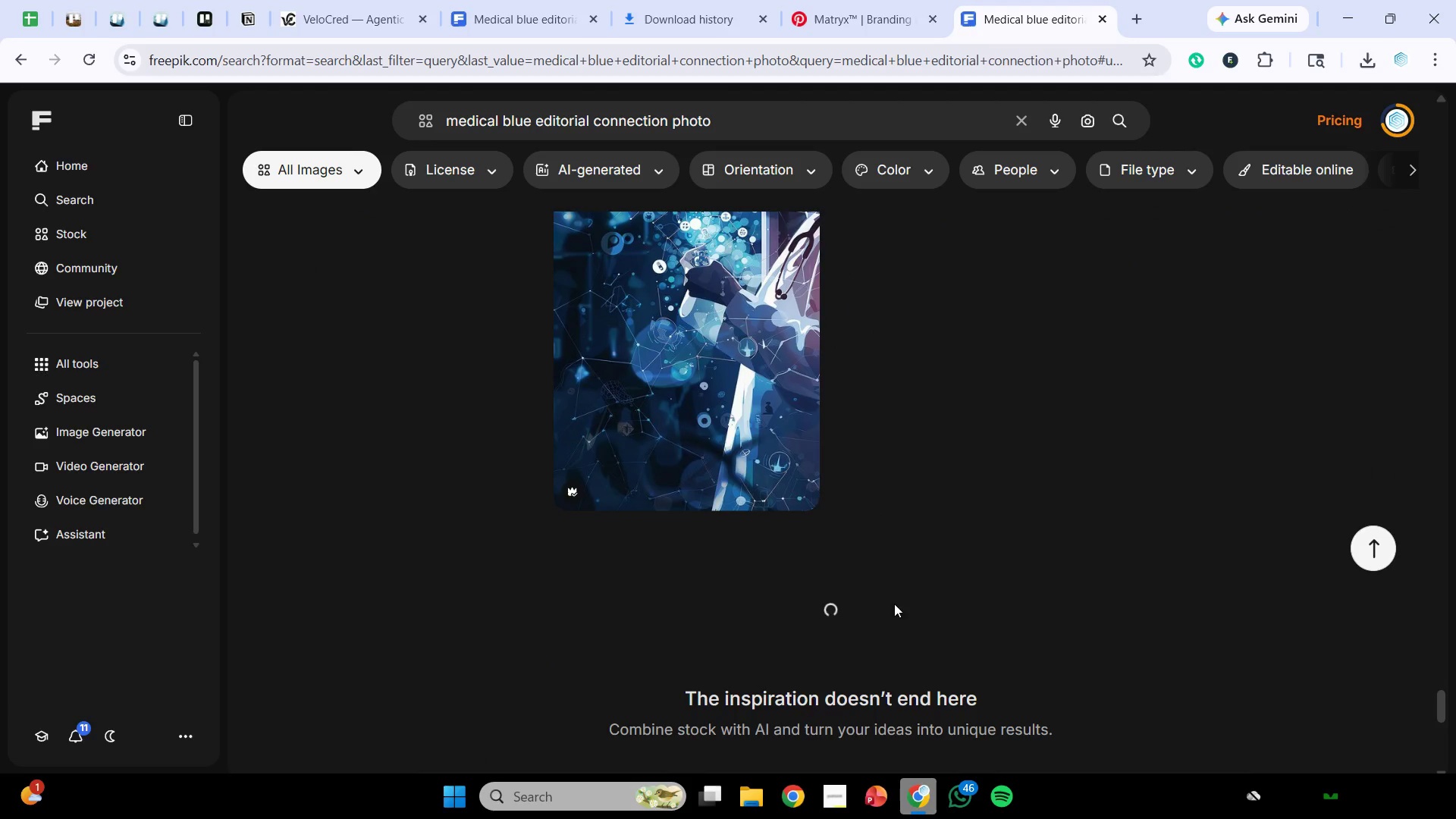 
mouse_move([892, 588])
 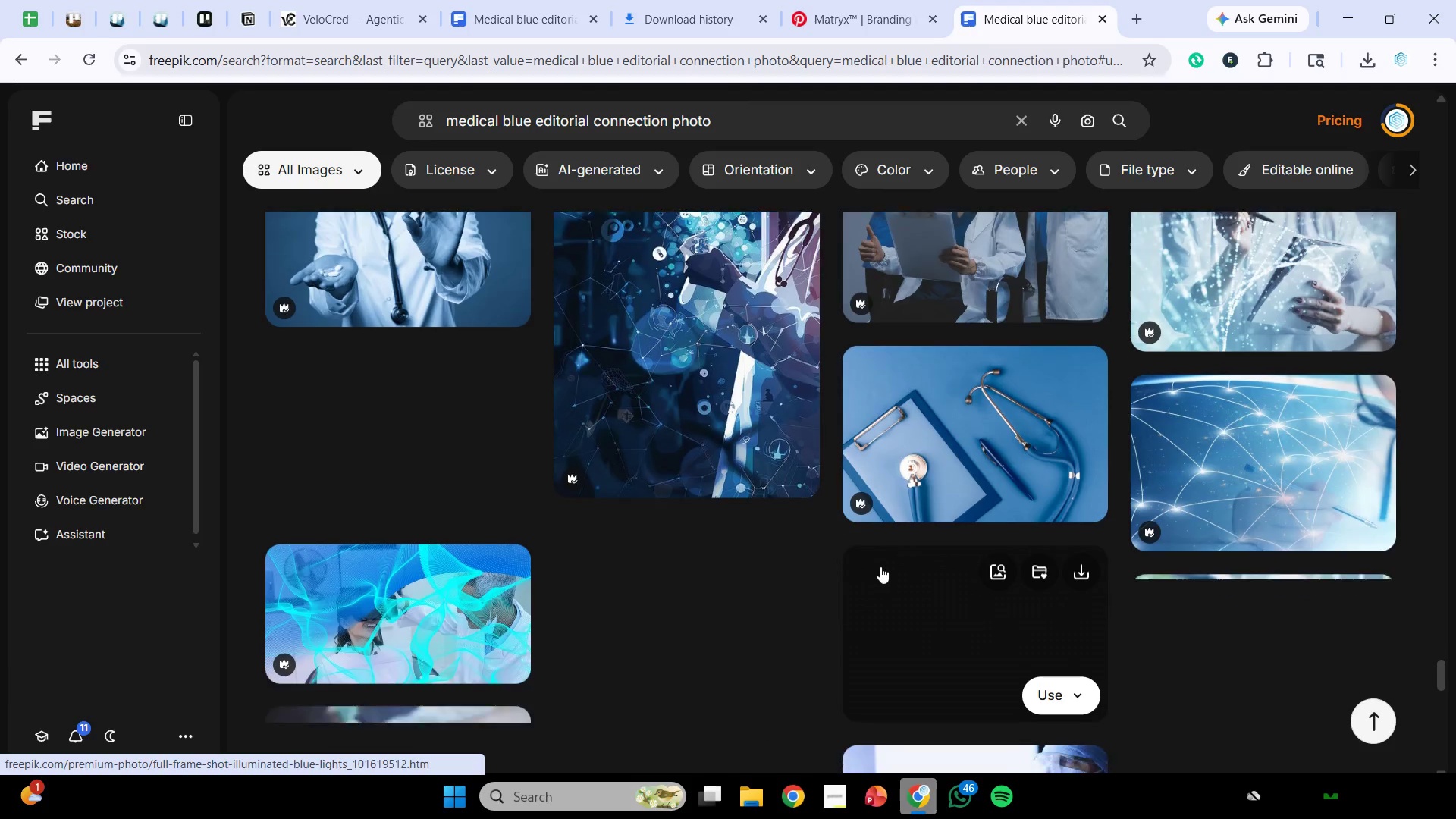 
scroll: coordinate [854, 524], scroll_direction: down, amount: 5.0
 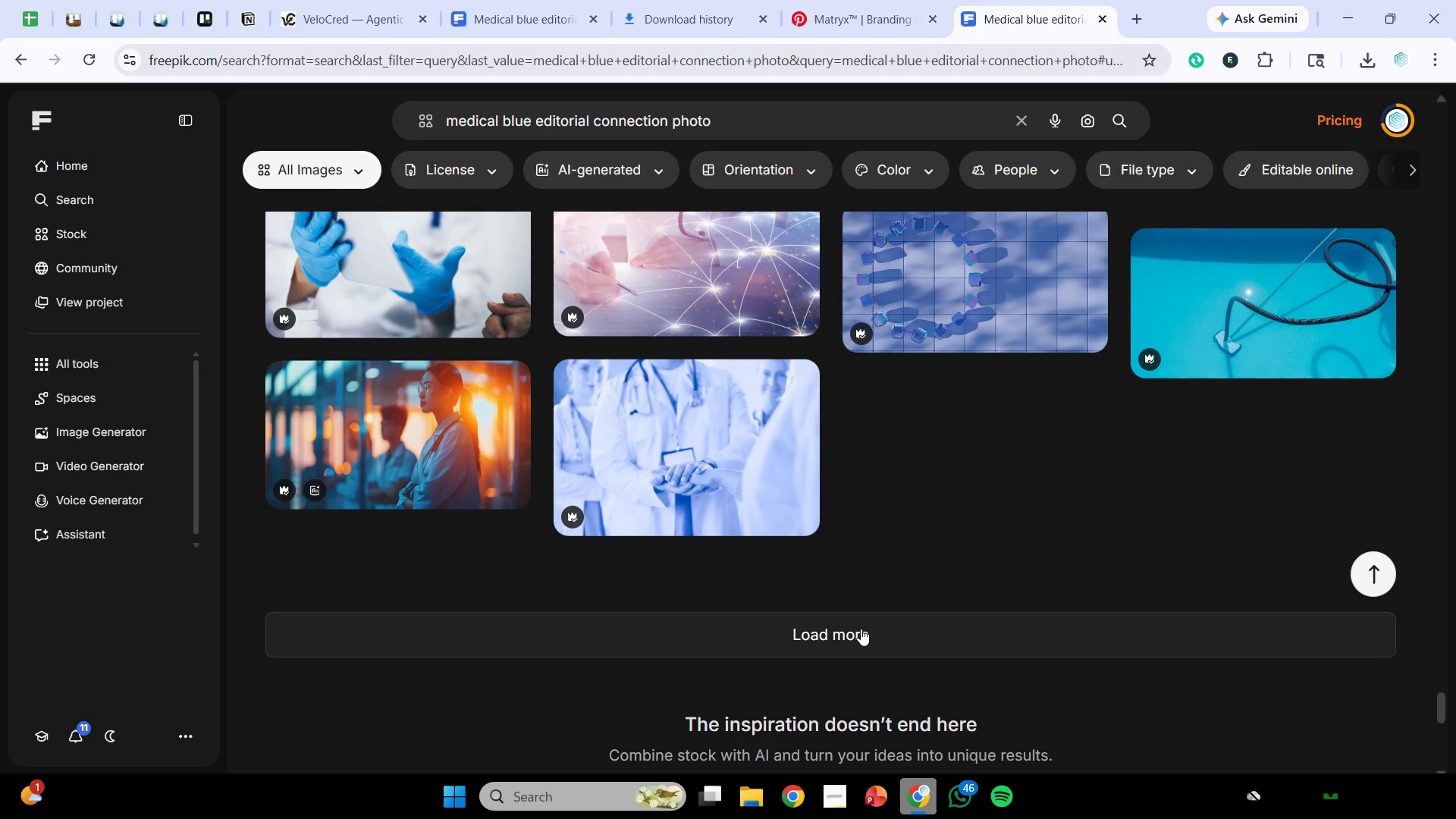 
left_click([861, 629])
 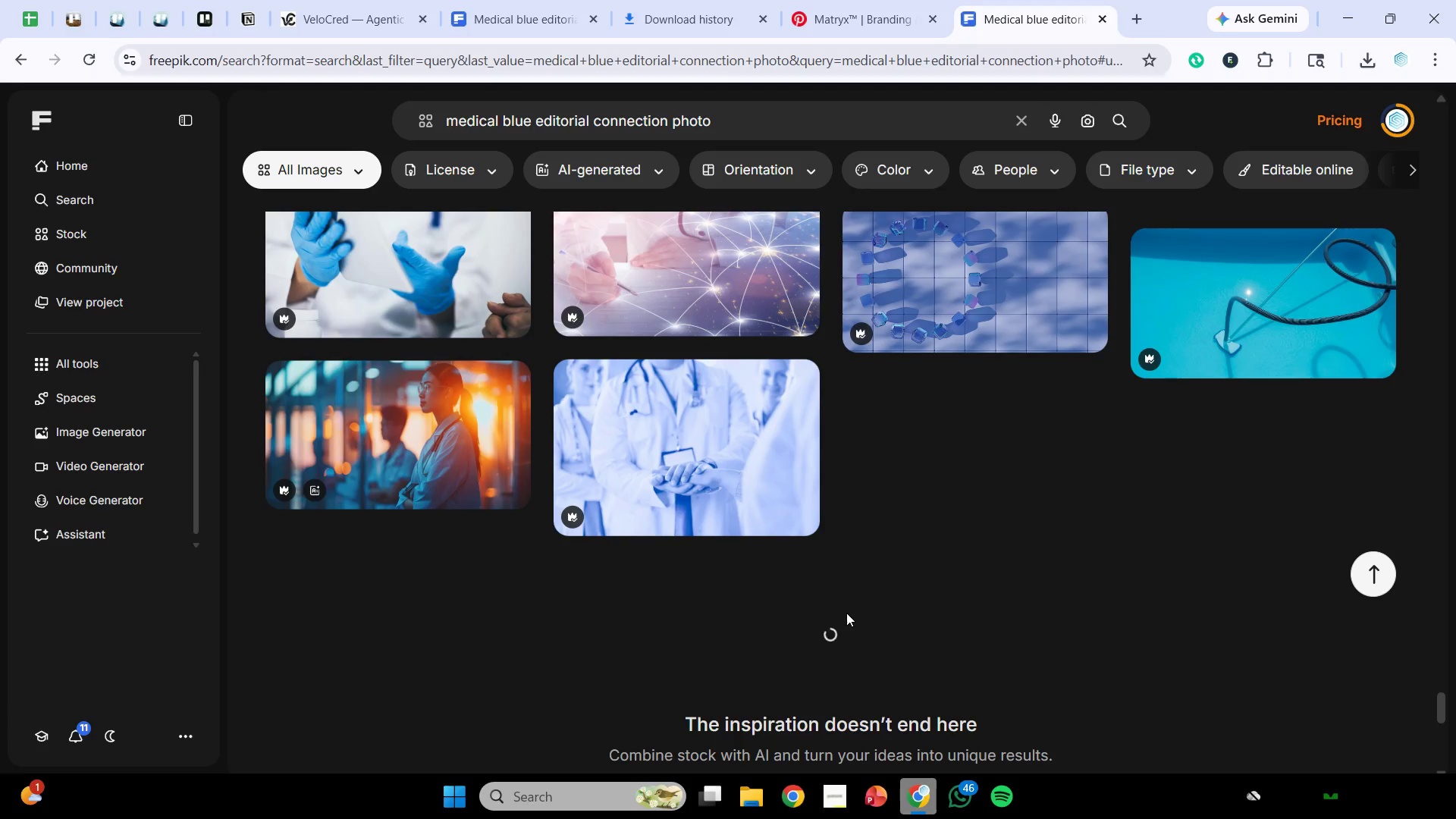 
scroll: coordinate [817, 571], scroll_direction: down, amount: 9.0
 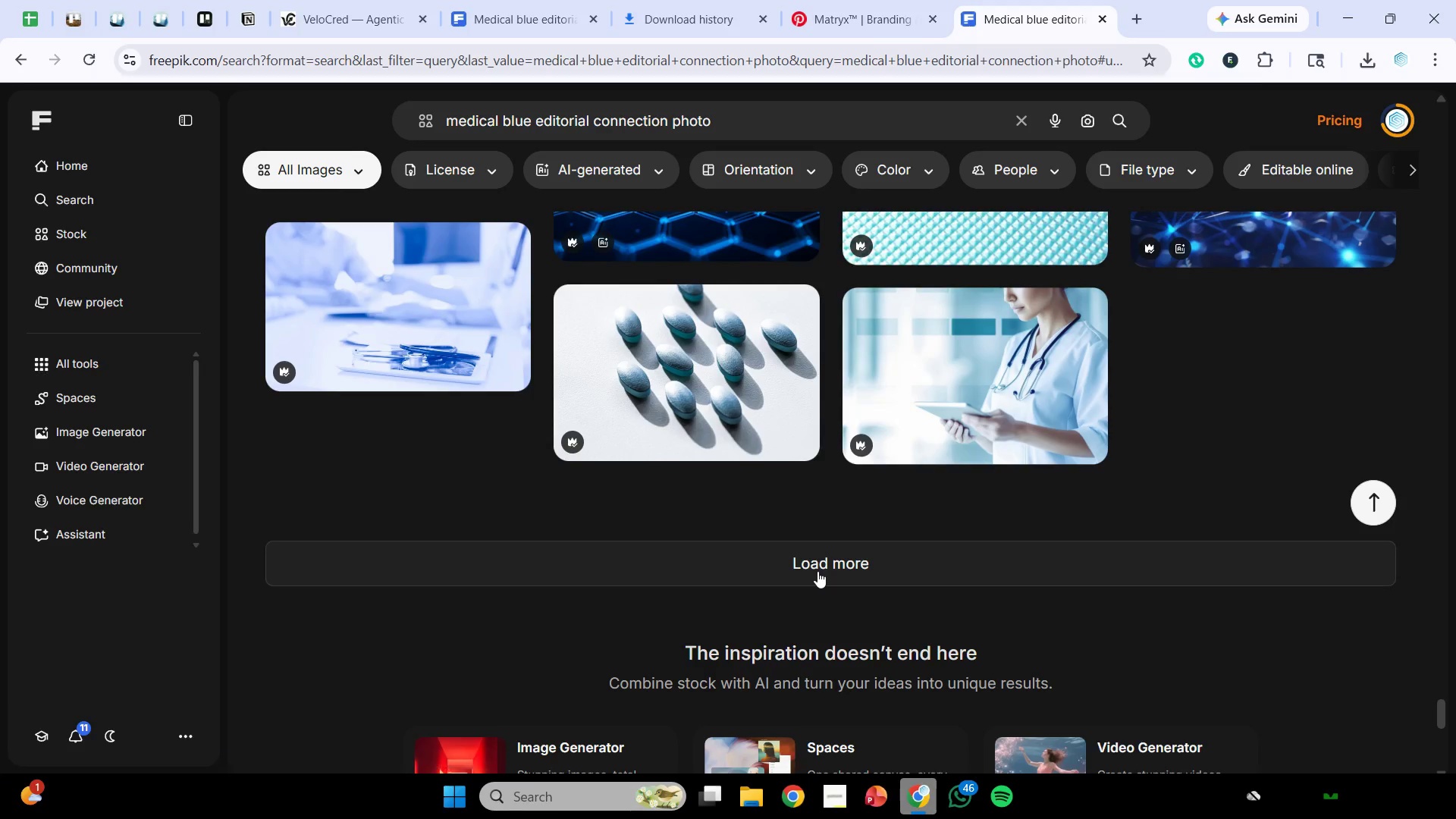 
left_click([817, 571])
 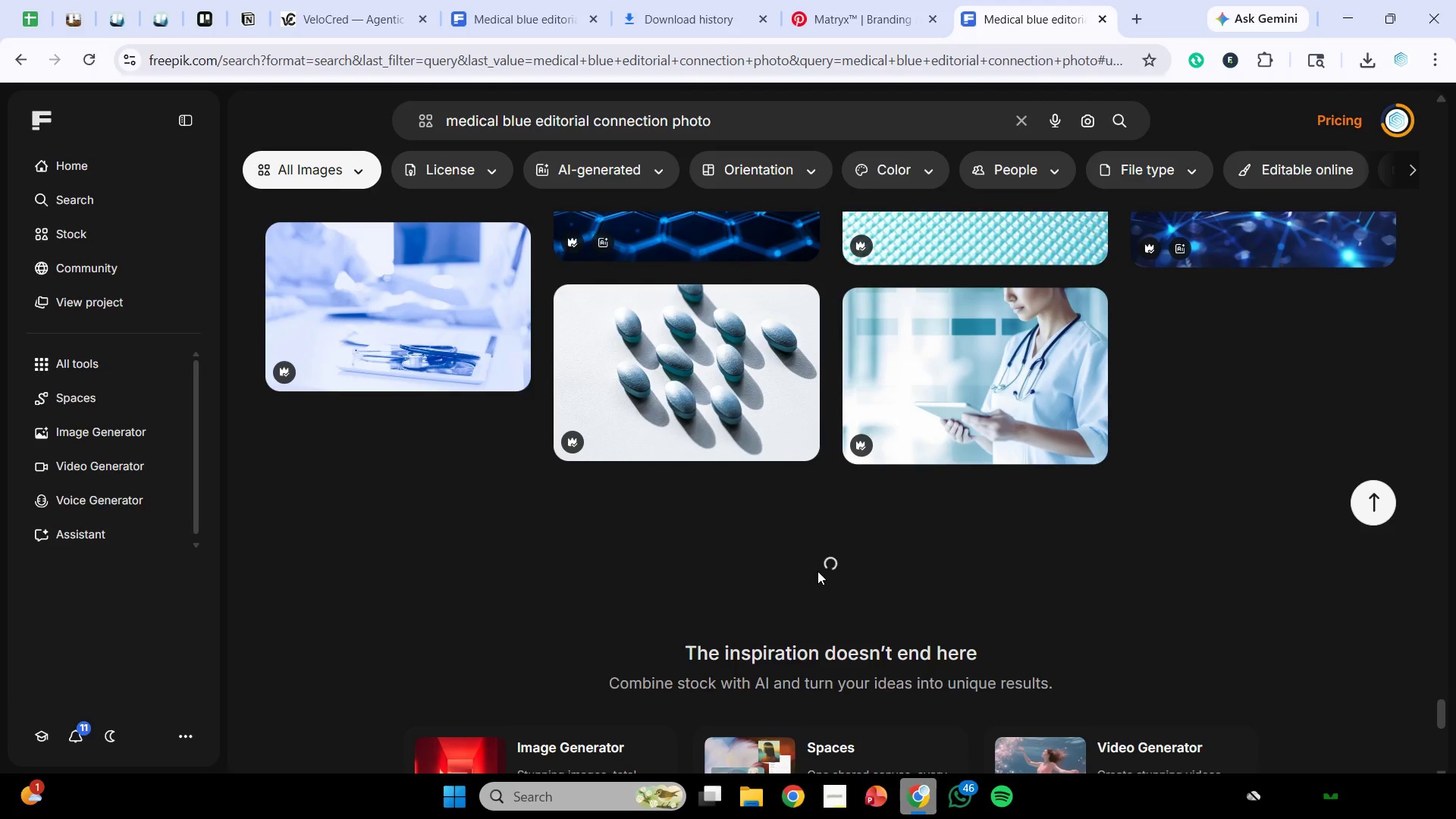 
scroll: coordinate [825, 532], scroll_direction: down, amount: 9.0
 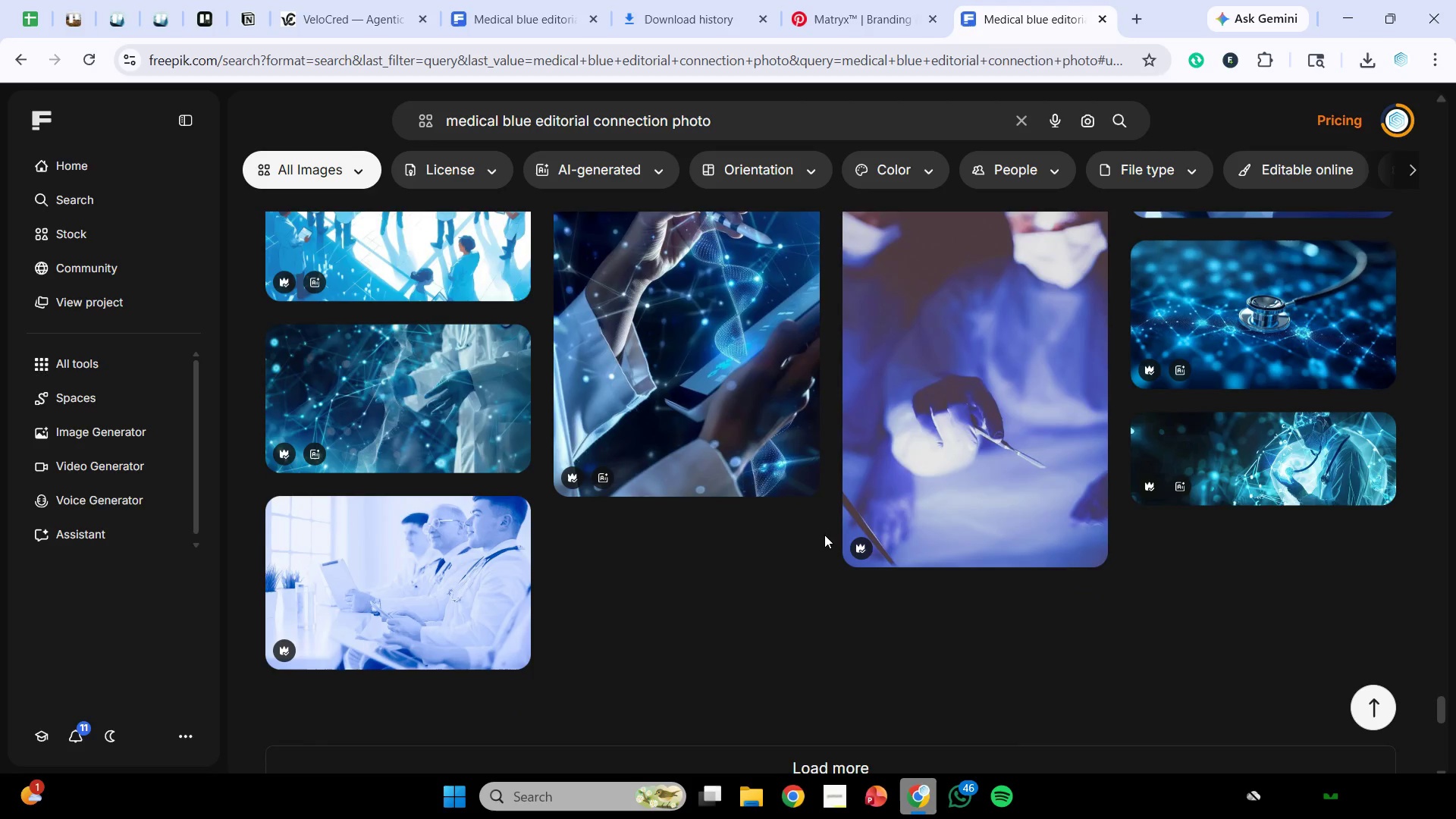 
scroll: coordinate [820, 472], scroll_direction: down, amount: 14.0
 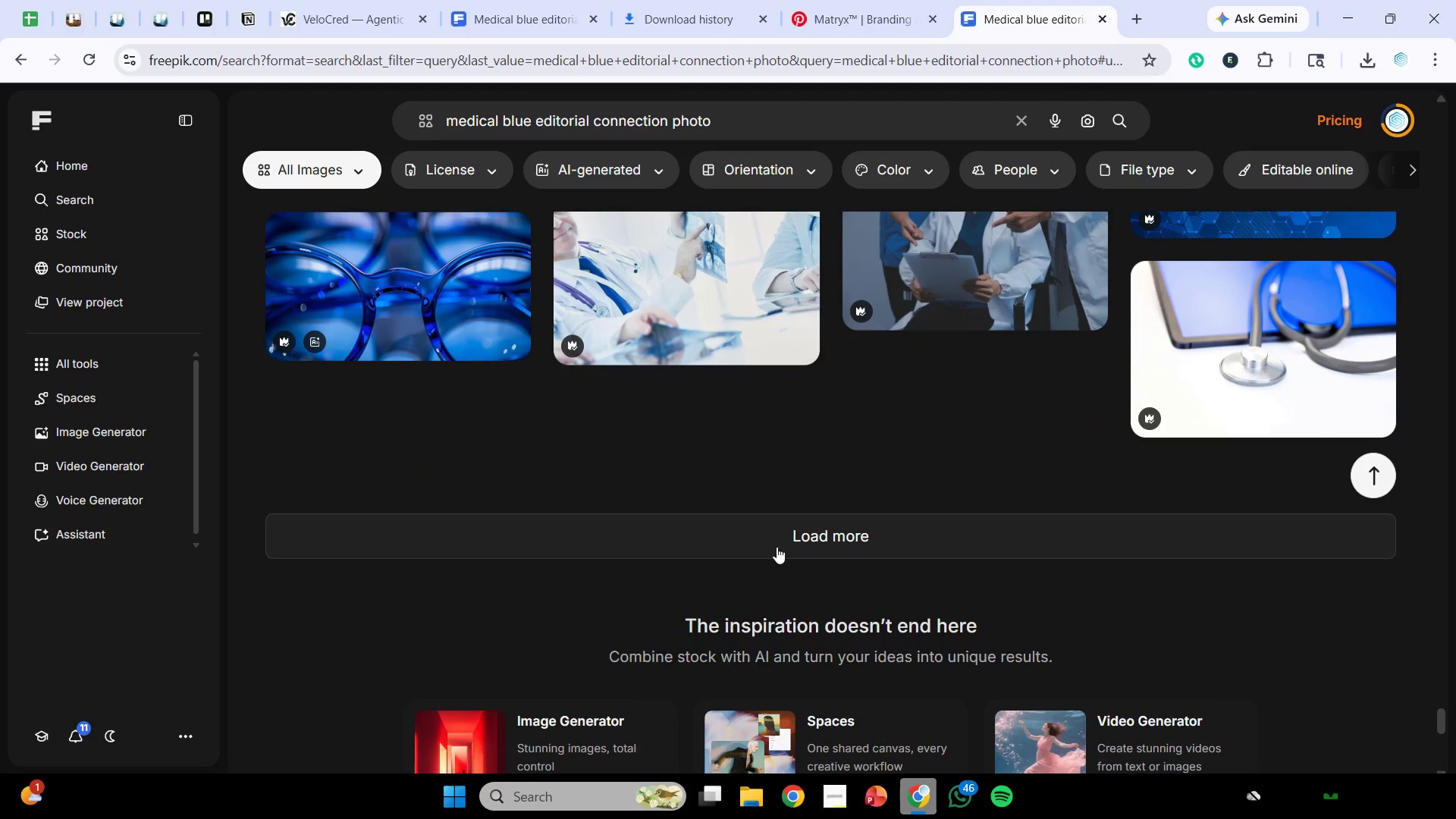 
left_click([788, 533])
 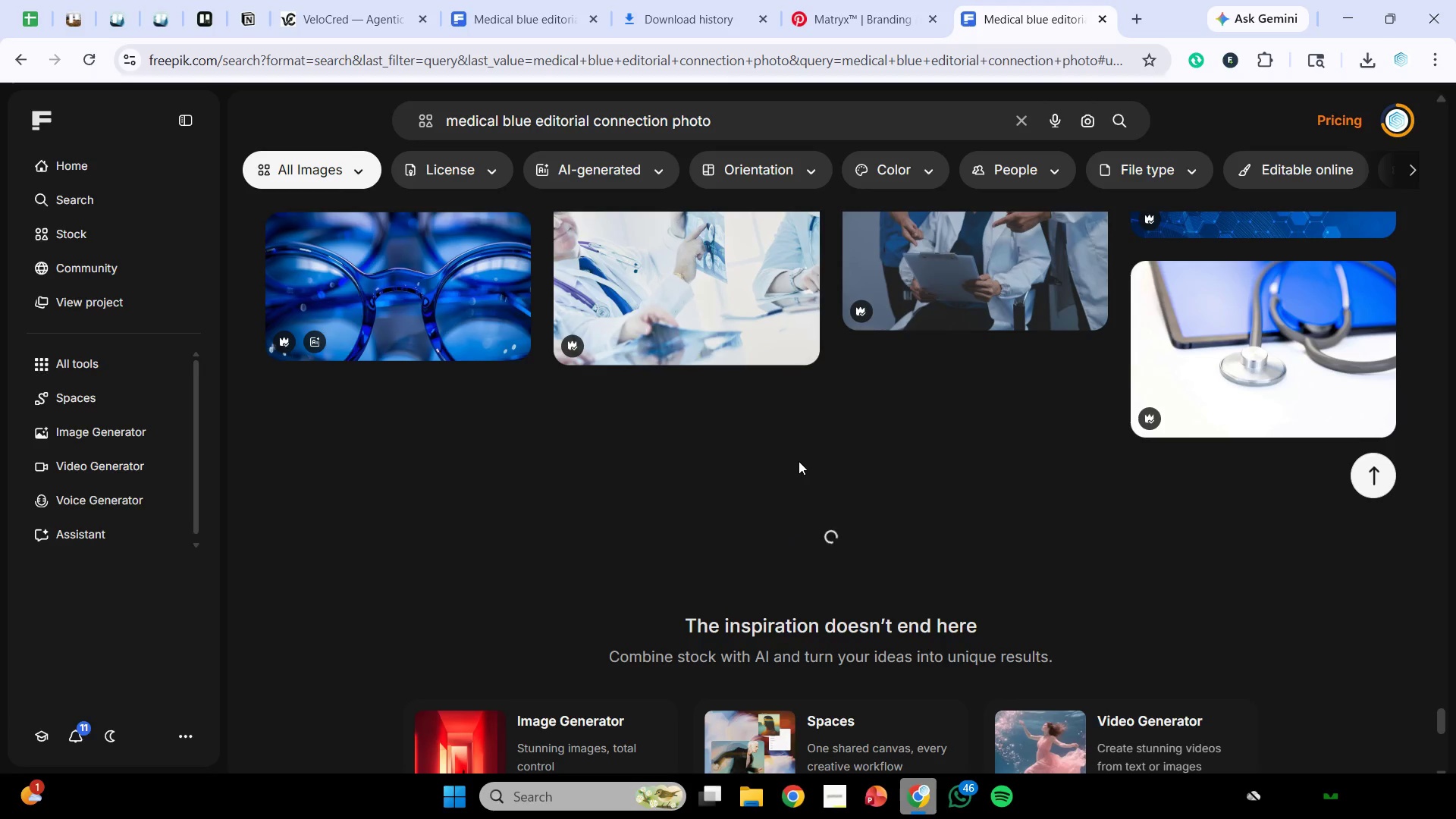 
scroll: coordinate [806, 469], scroll_direction: down, amount: 7.0
 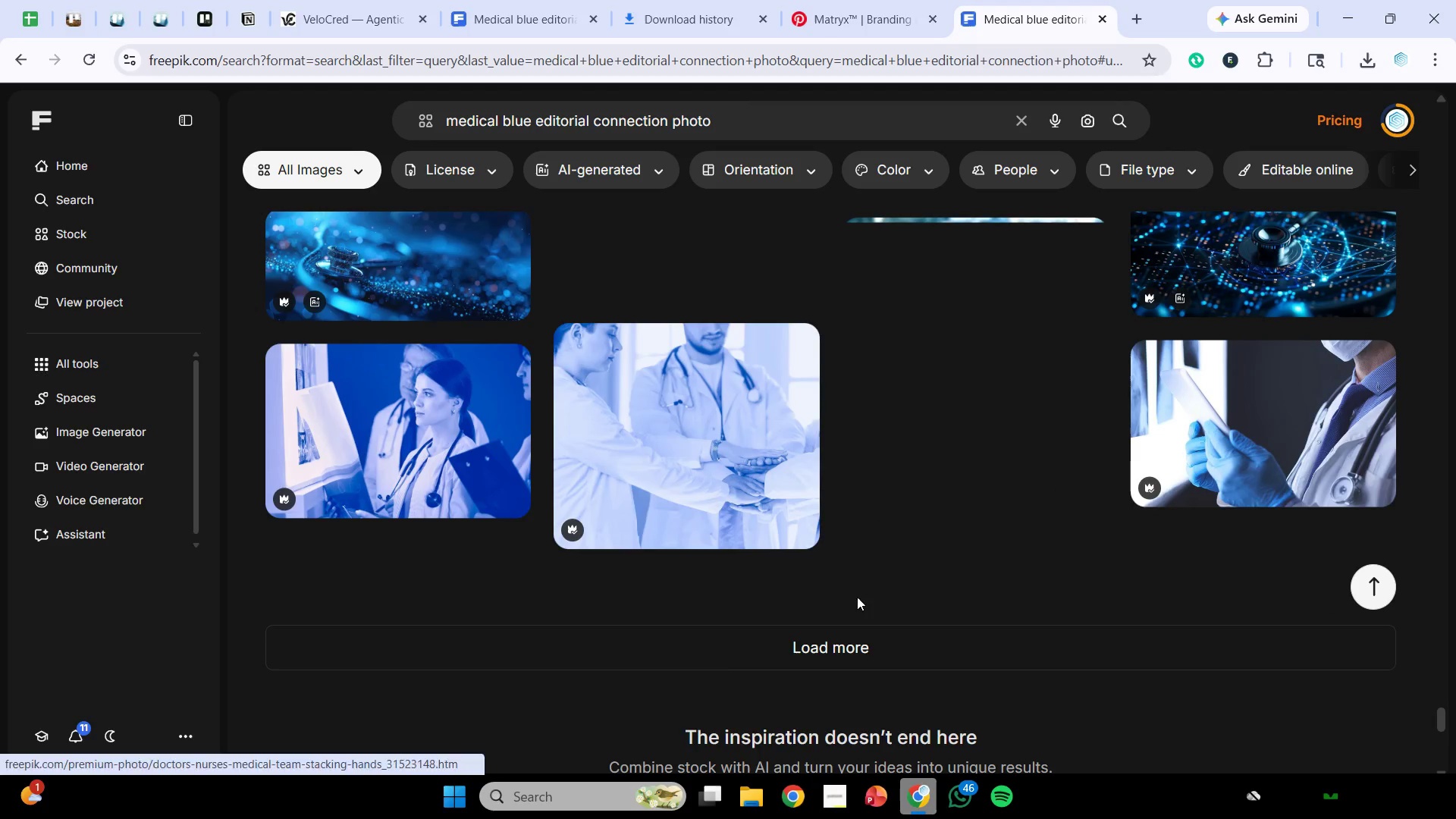 
scroll: coordinate [865, 598], scroll_direction: up, amount: 2.0
 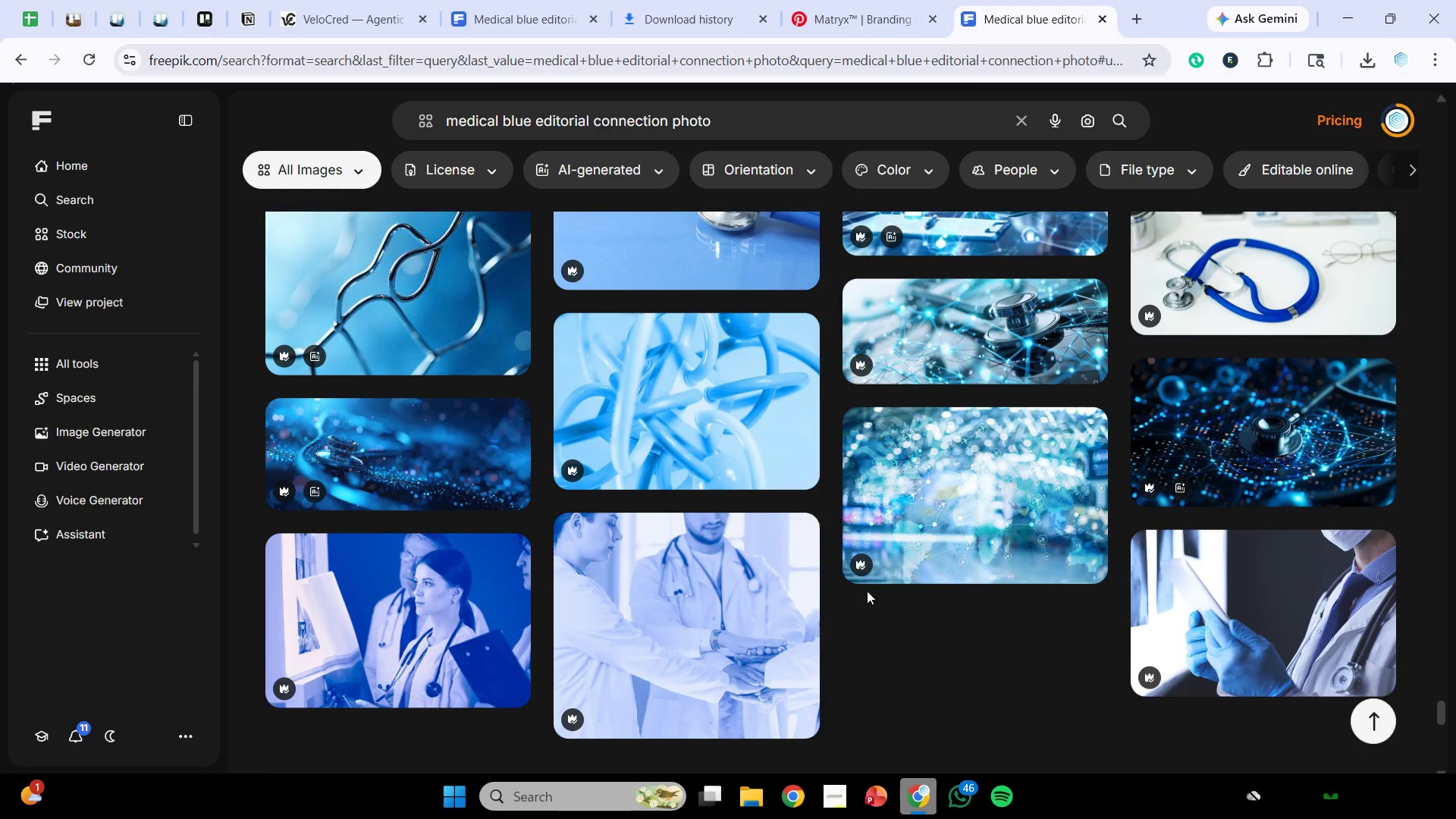 
scroll: coordinate [867, 591], scroll_direction: down, amount: 3.0
 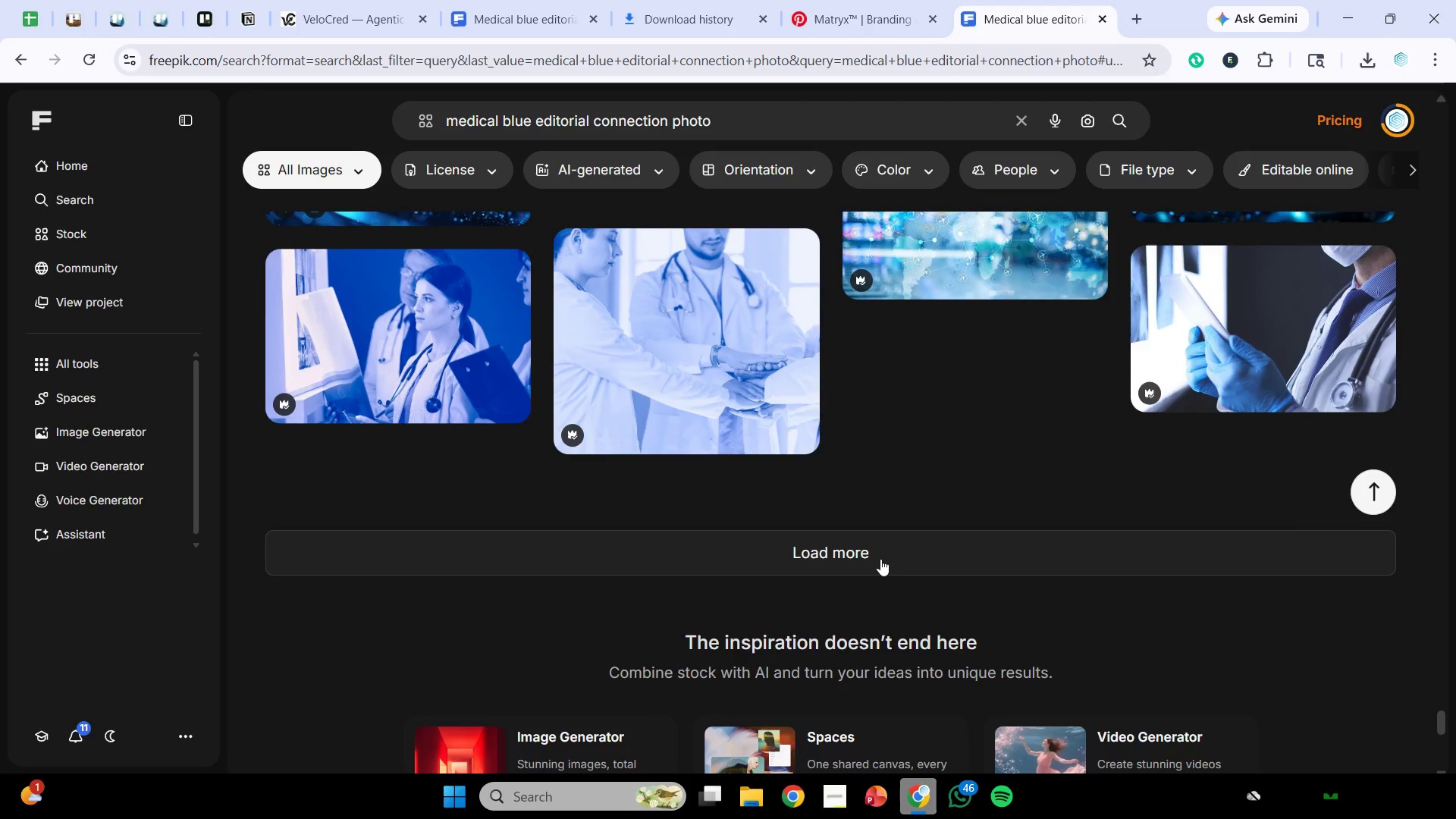 
left_click([881, 554])
 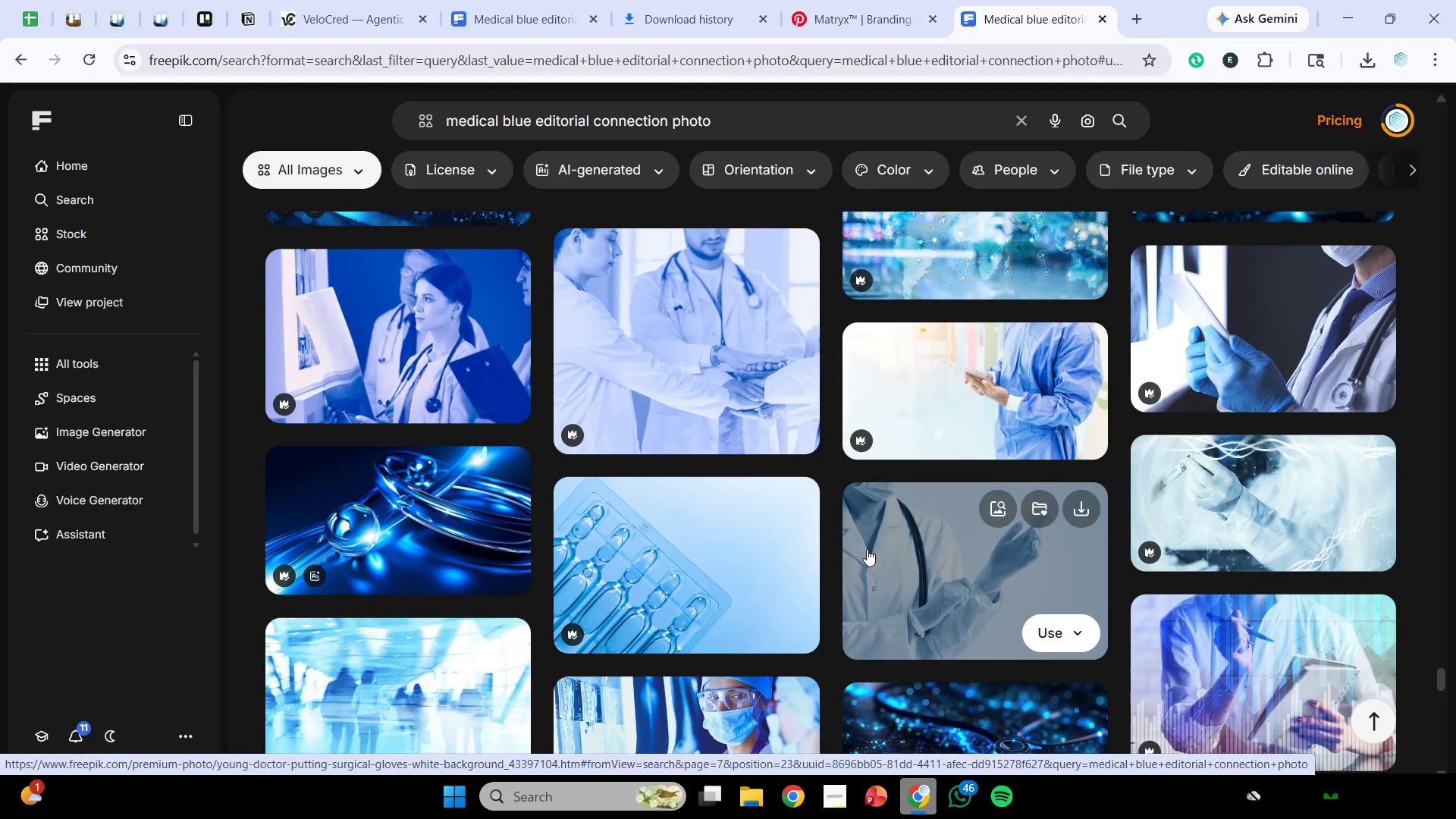 
wait(31.41)
 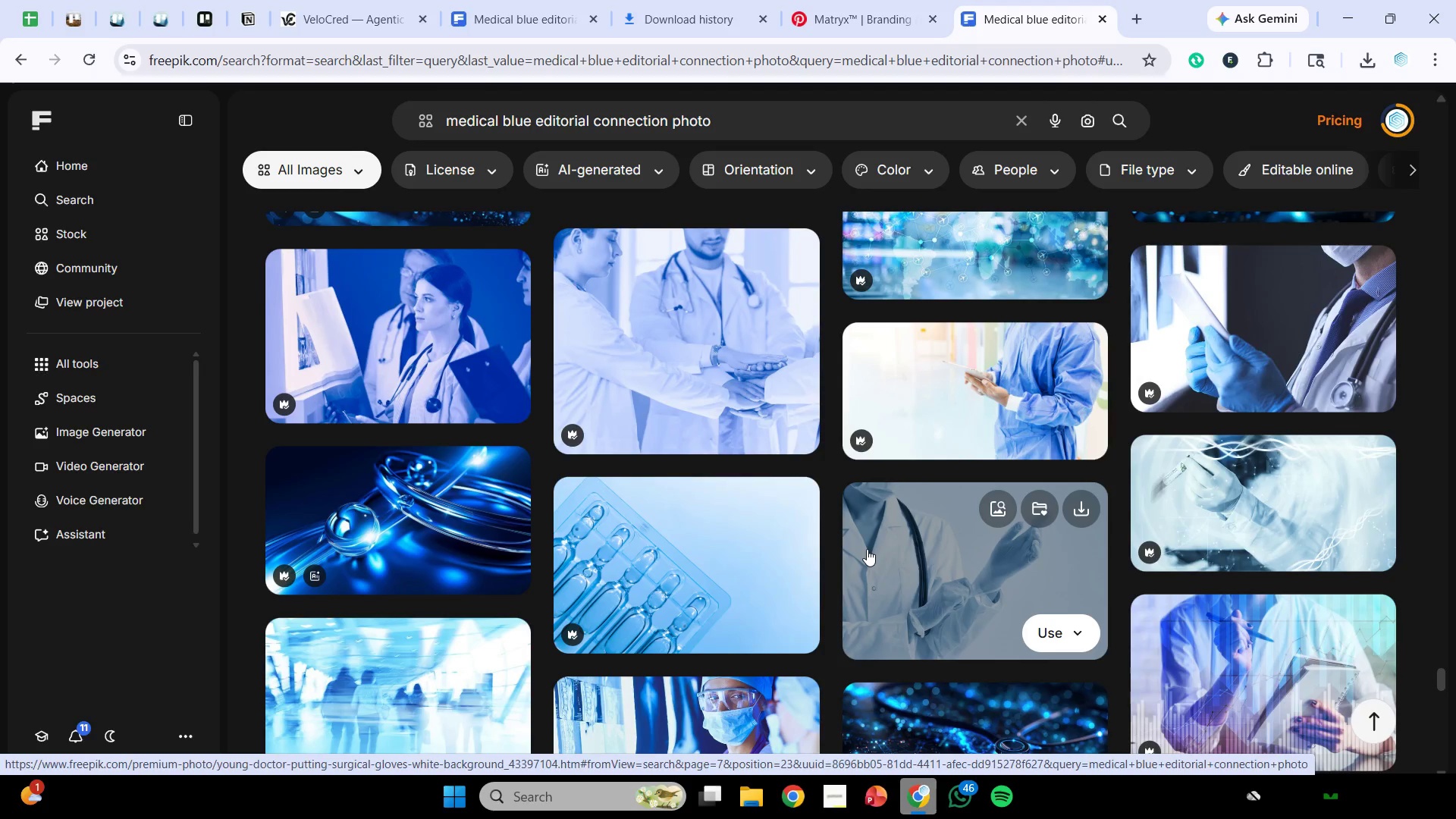 
scroll: coordinate [834, 488], scroll_direction: down, amount: 2.0
 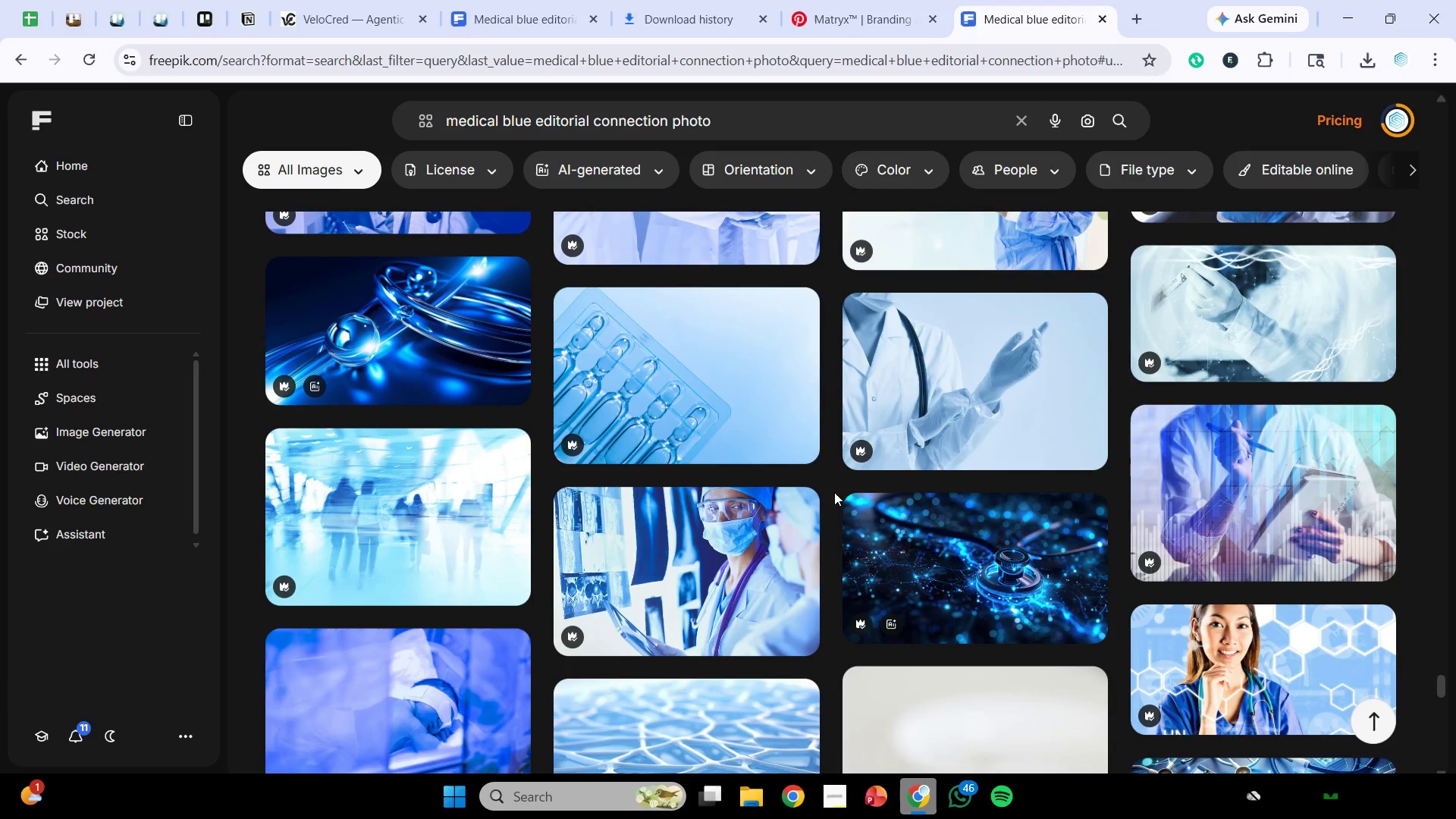 
wait(7.6)
 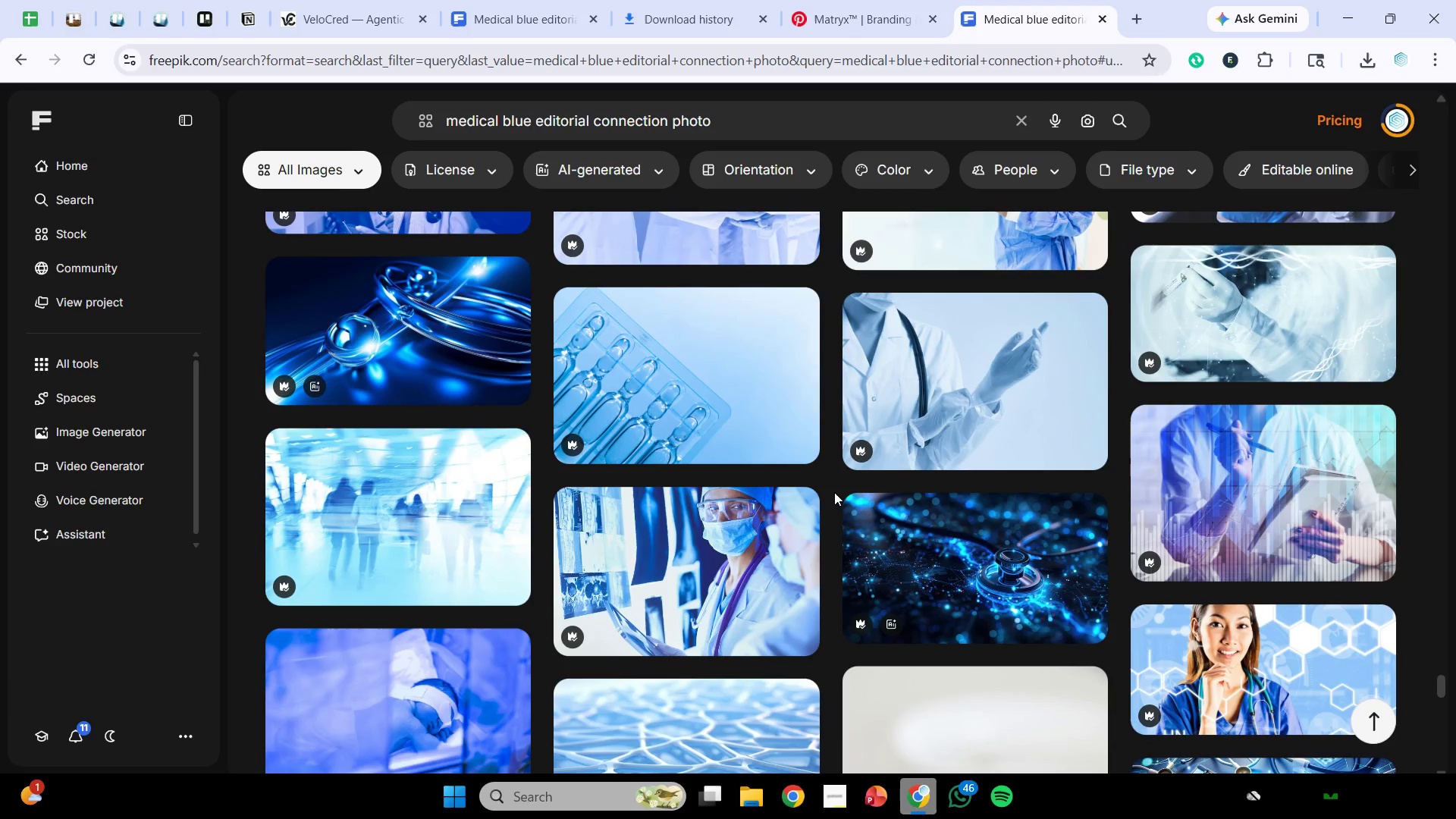 
scroll: coordinate [867, 548], scroll_direction: down, amount: 13.0
 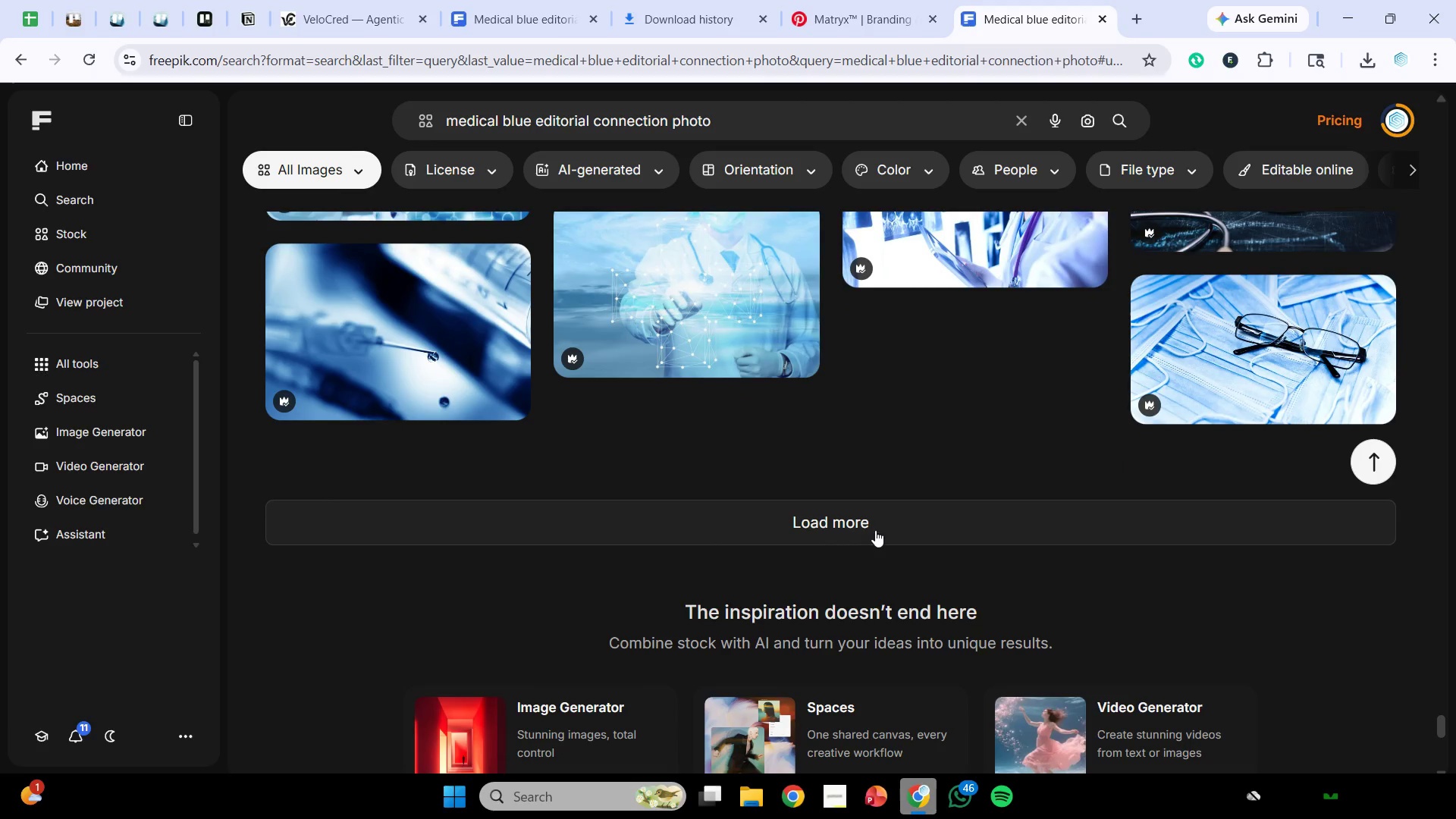 
left_click([876, 530])
 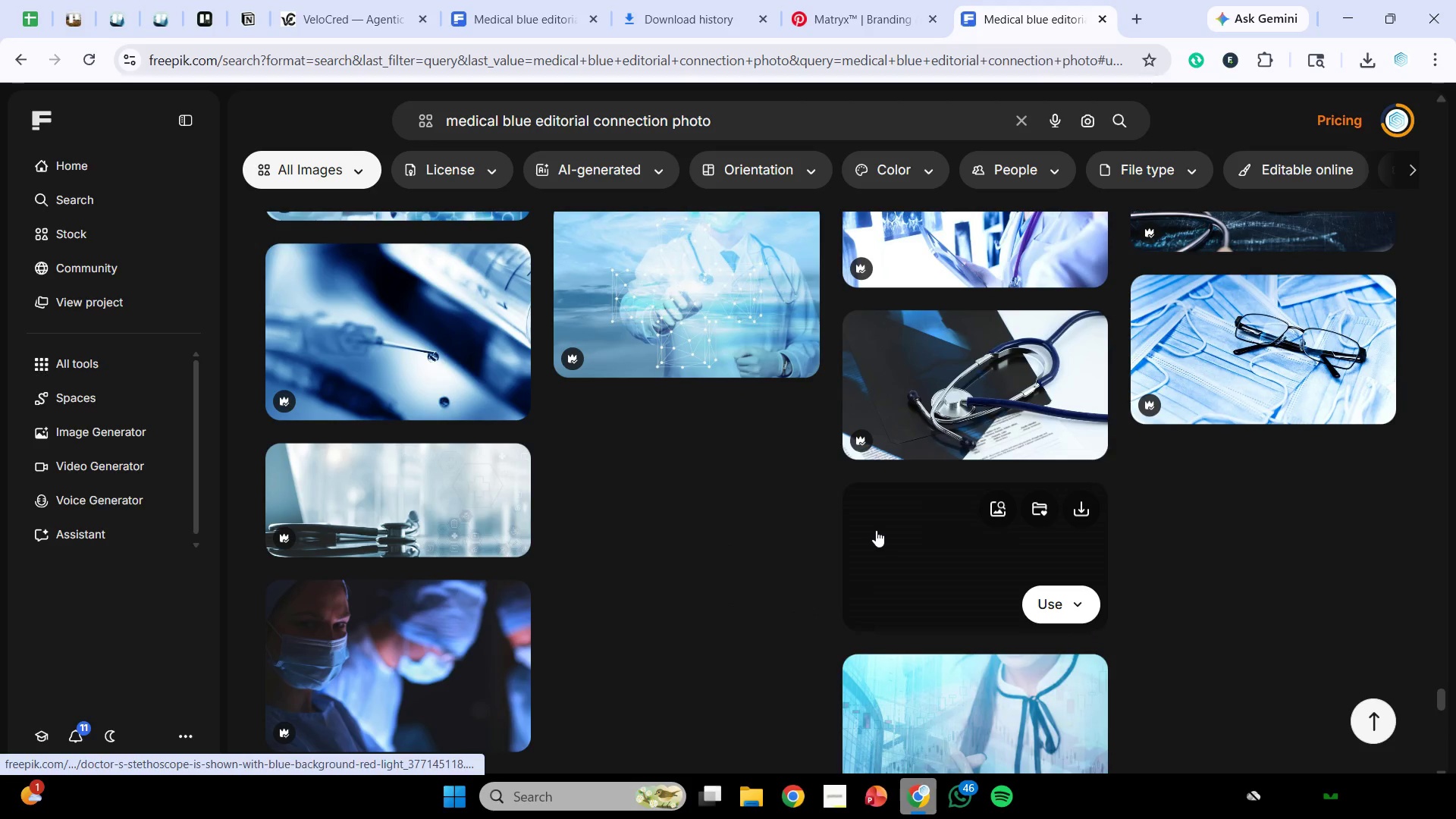 
scroll: coordinate [876, 532], scroll_direction: down, amount: 2.0
 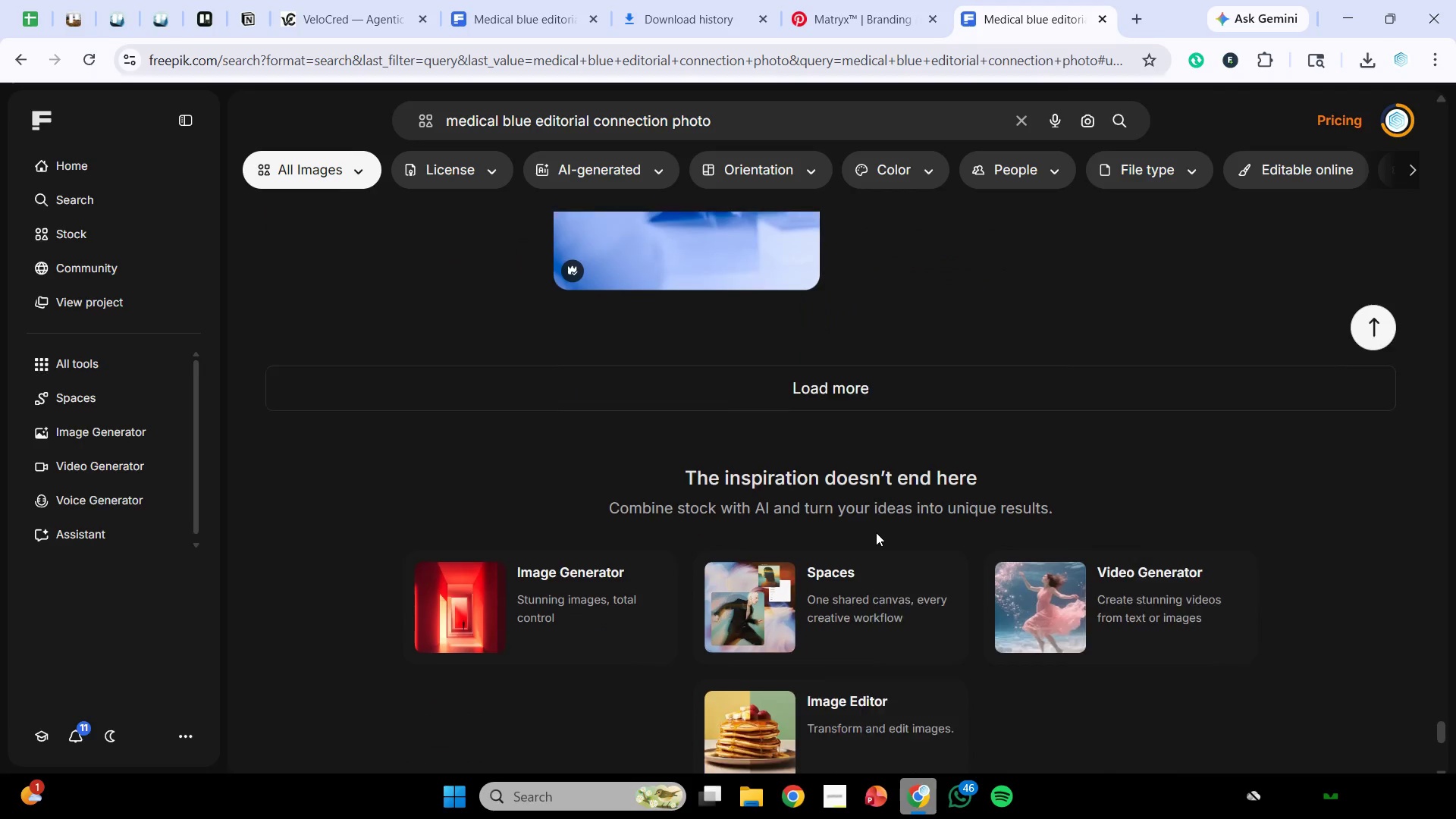 
left_click([940, 389])
 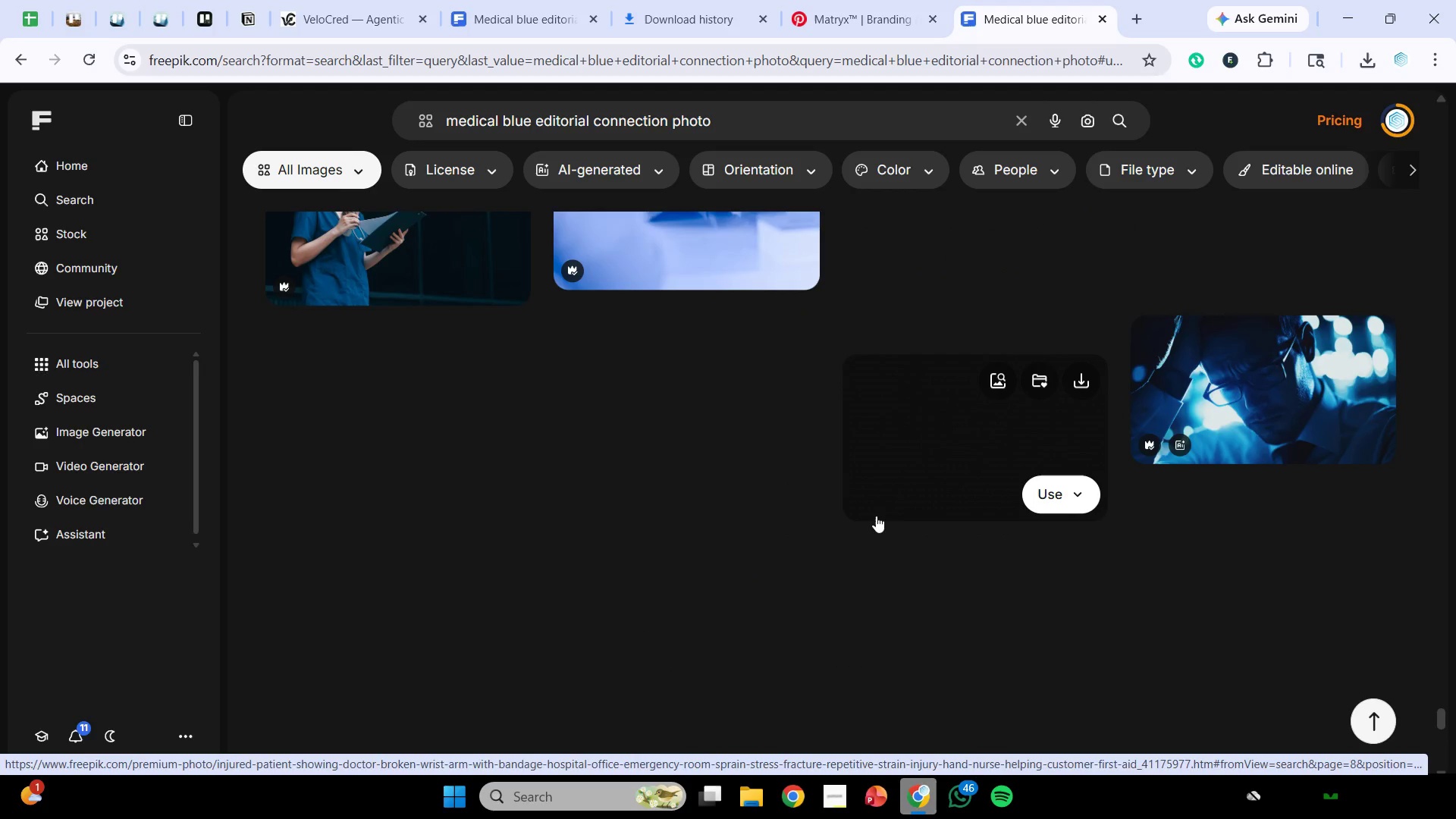 
wait(6.86)
 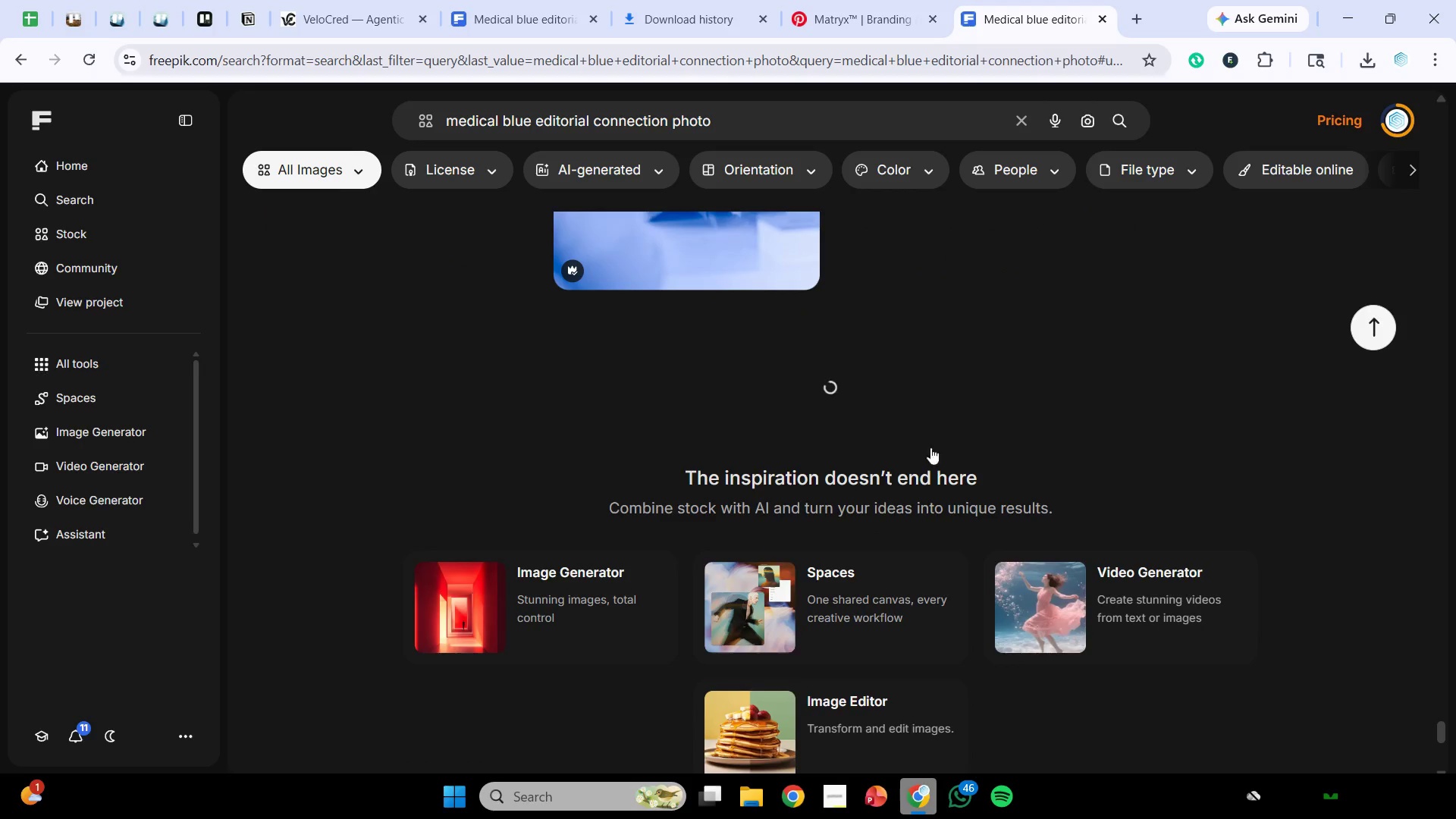 
scroll: coordinate [876, 516], scroll_direction: down, amount: 4.0
 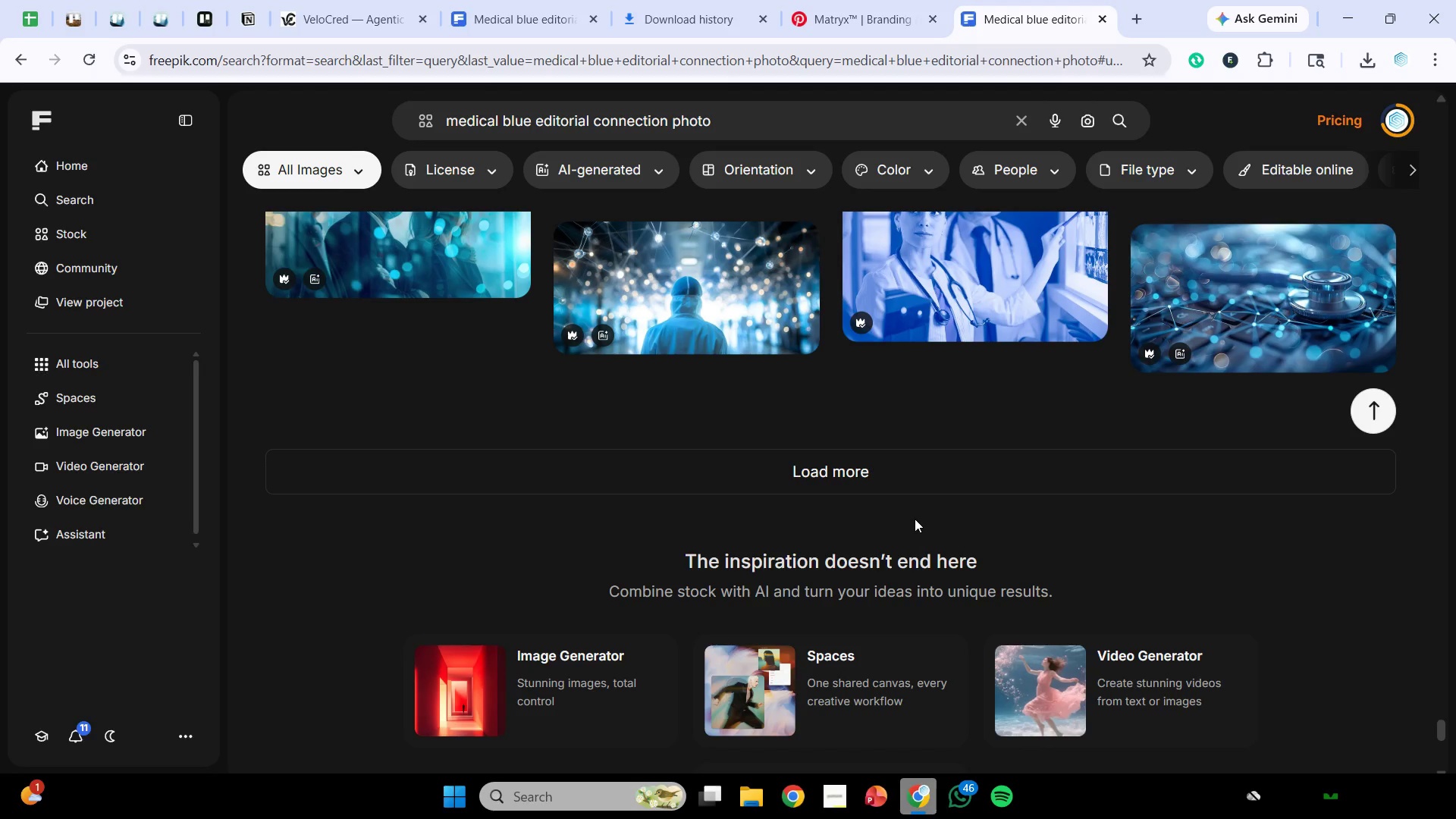 
wait(6.35)
 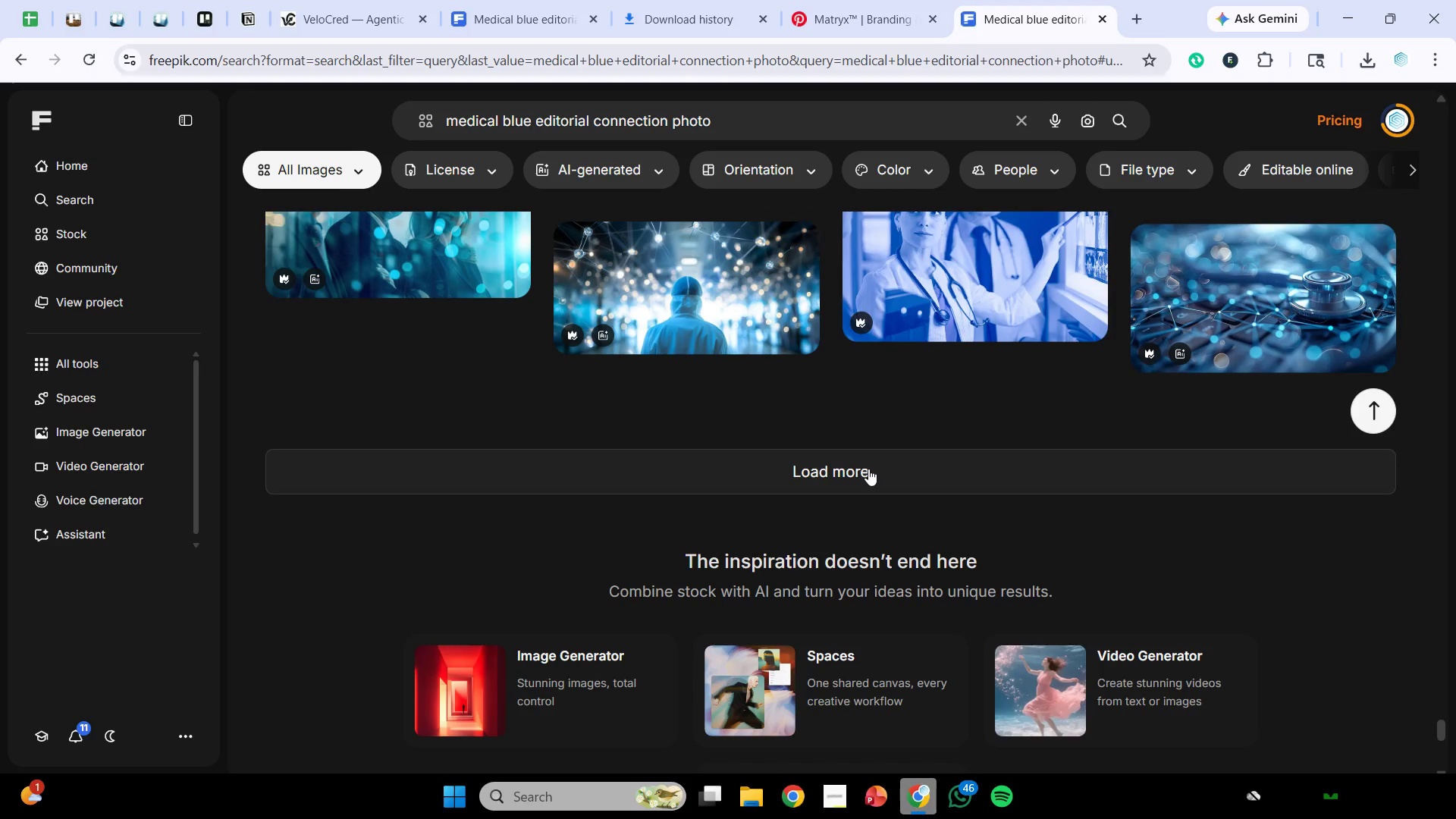 
left_click([913, 477])
 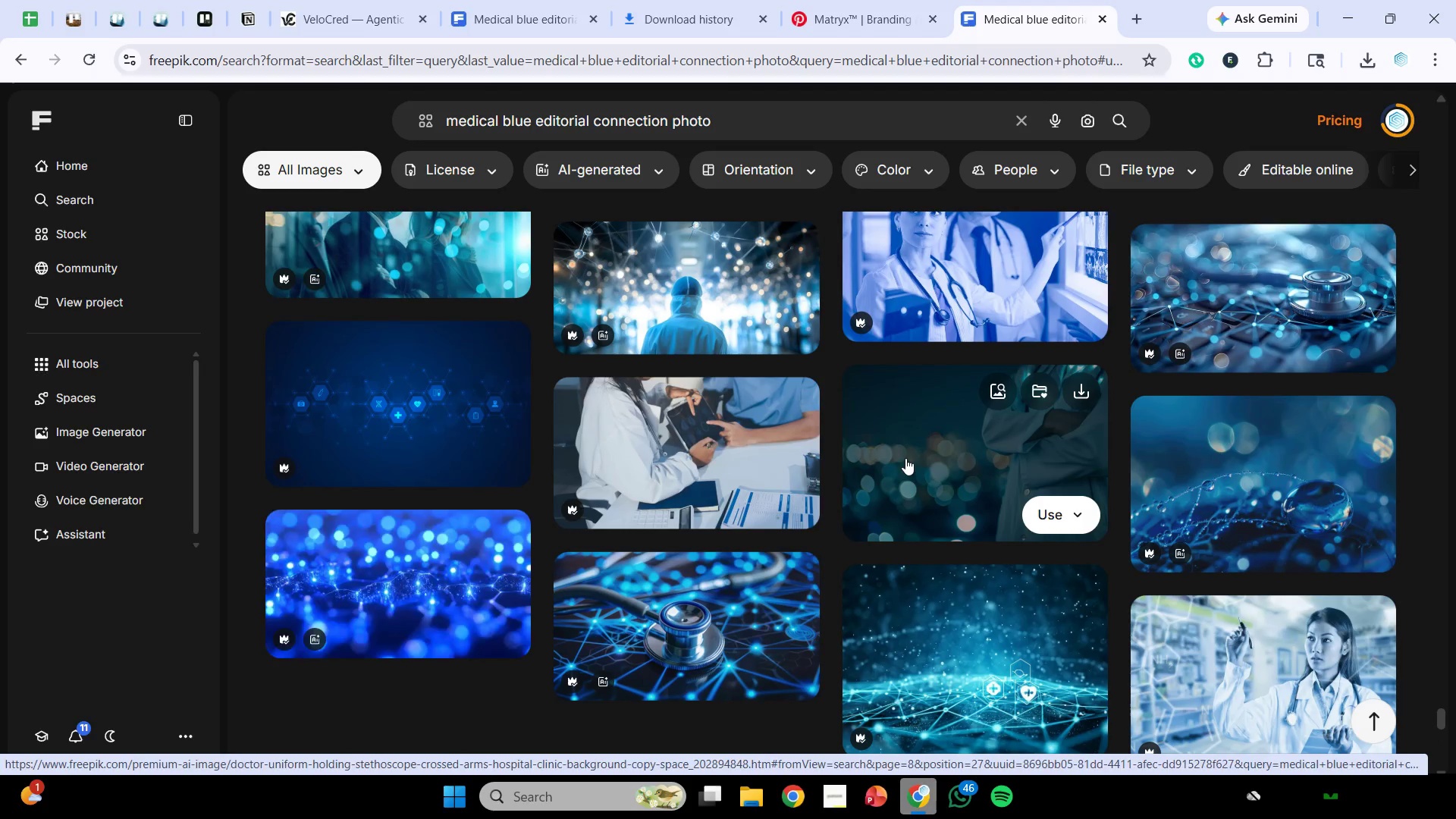 
scroll: coordinate [899, 463], scroll_direction: down, amount: 1.0
 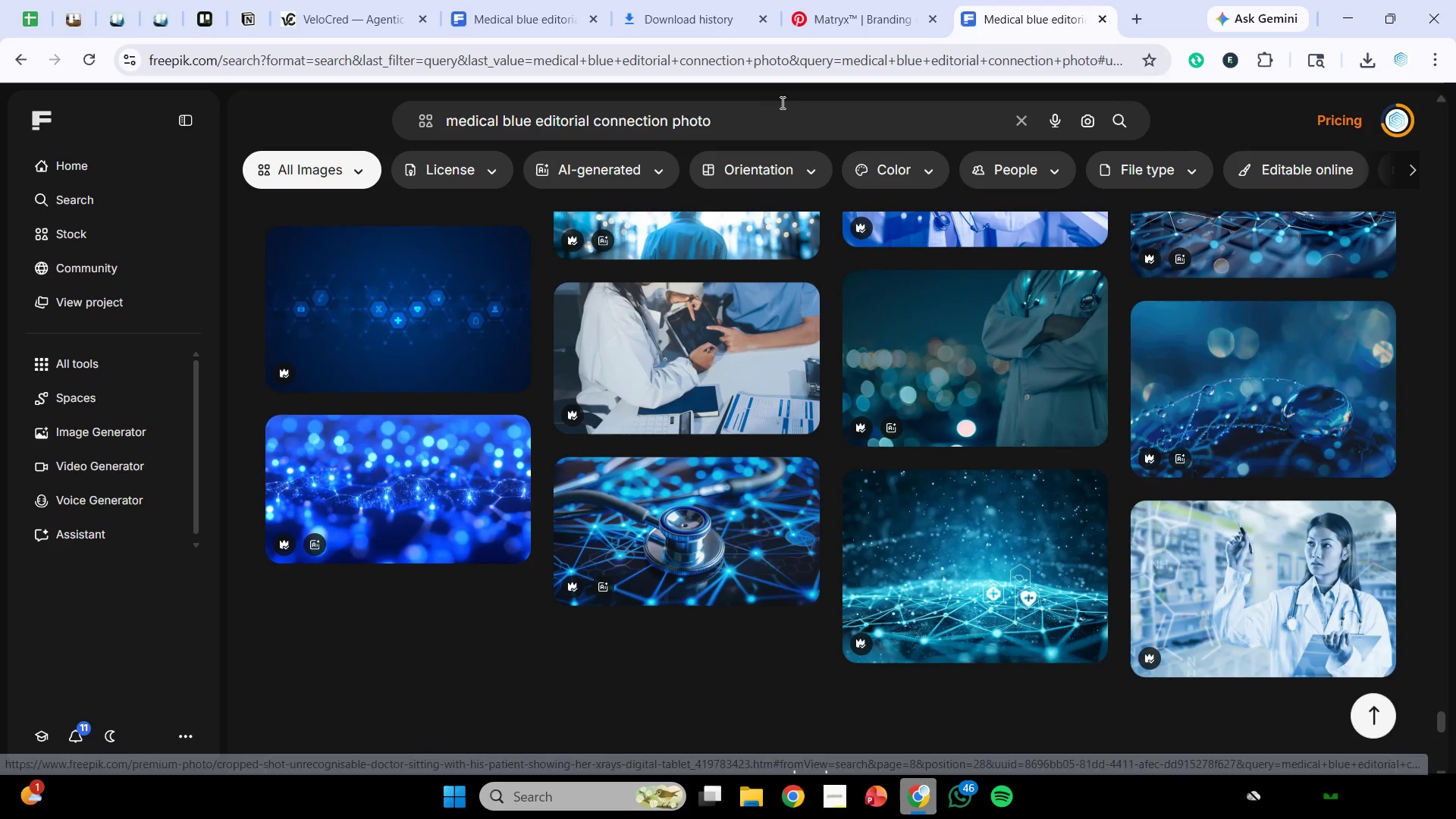 
left_click_drag(start_coordinate=[781, 102], to_coordinate=[132, 180])
 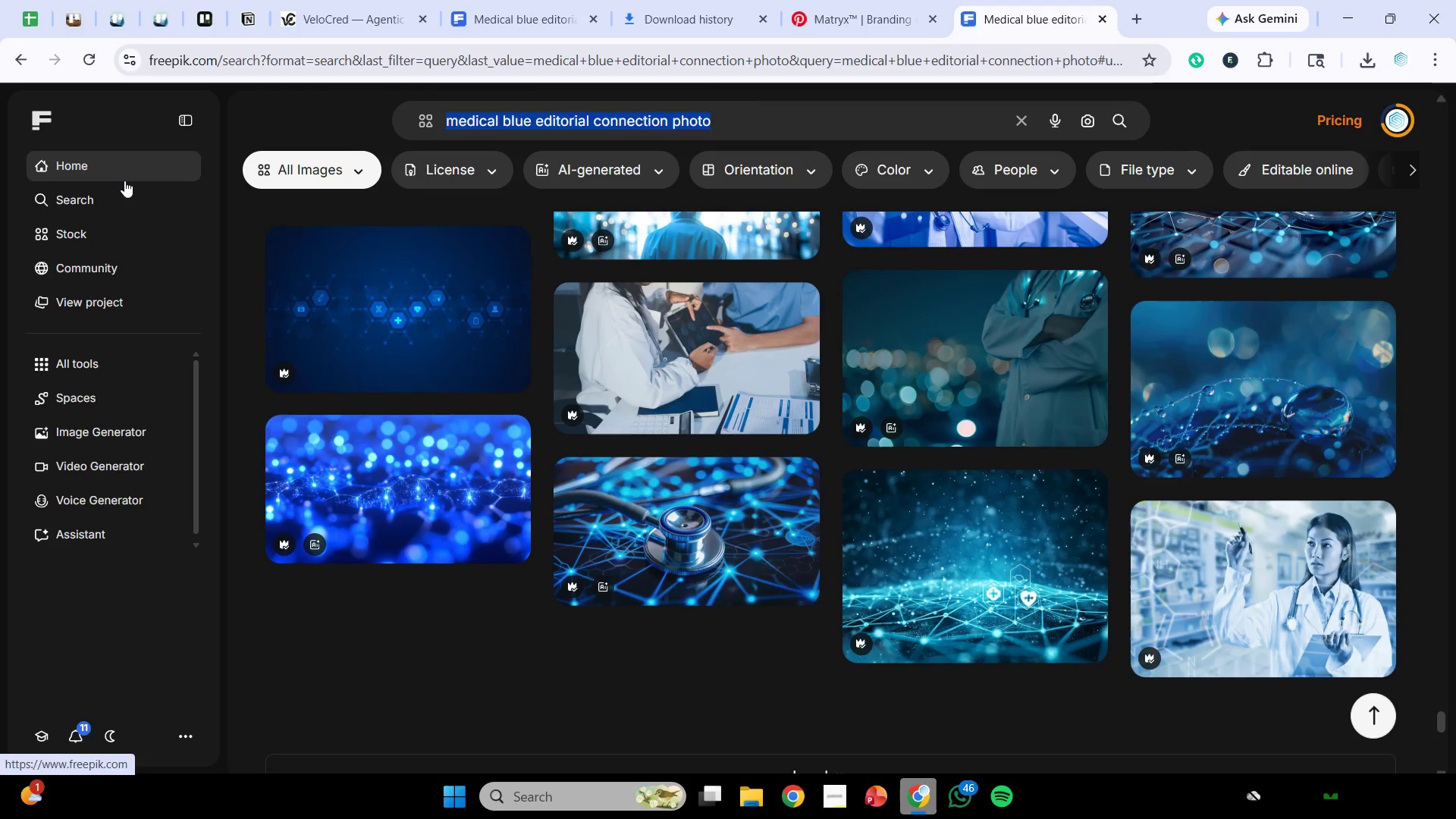 
type(doctor blue editora)
key(Backspace)
type(ial phoro)
key(Backspace)
key(Backspace)
type(to)
 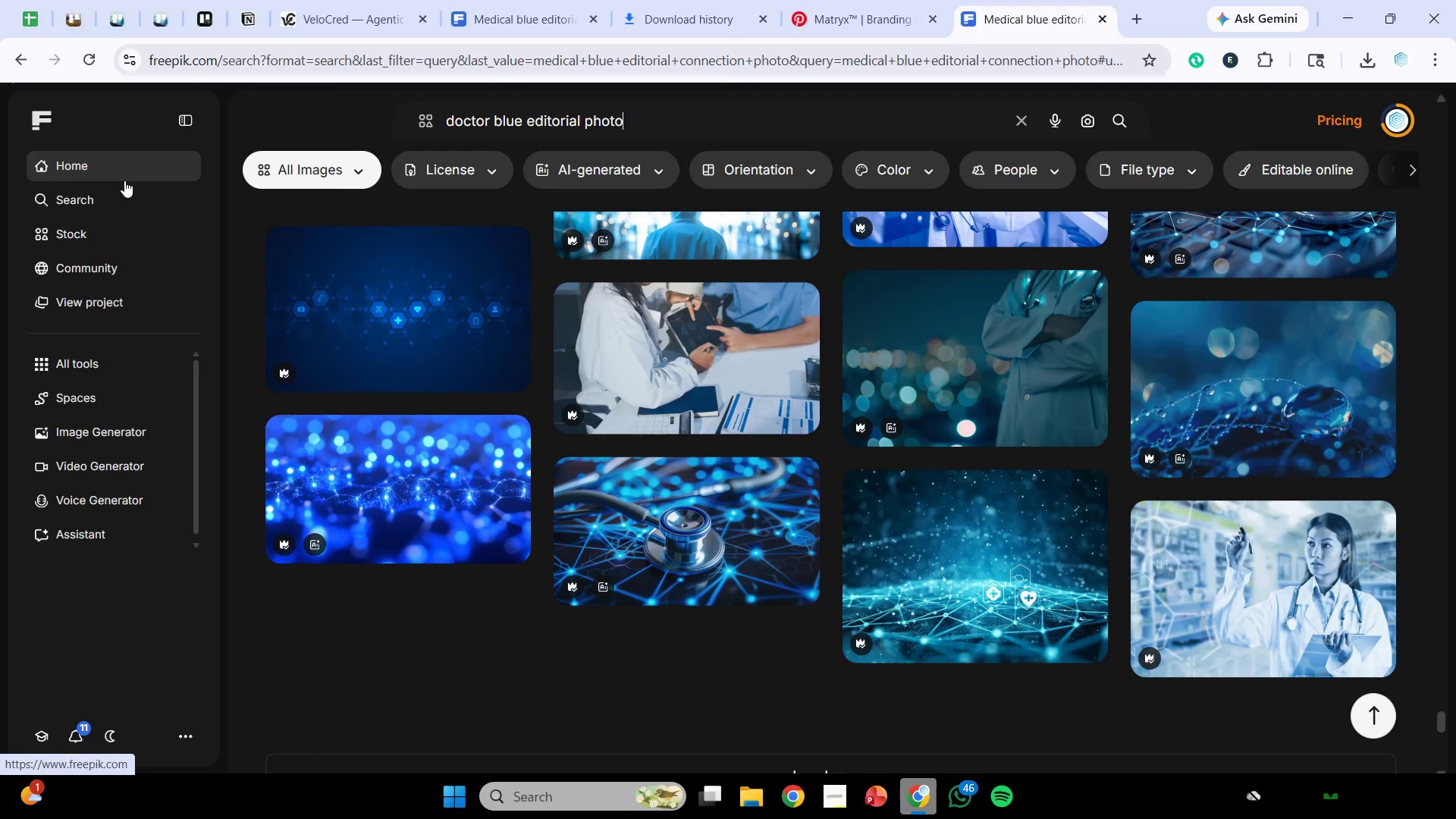 
key(Enter)
 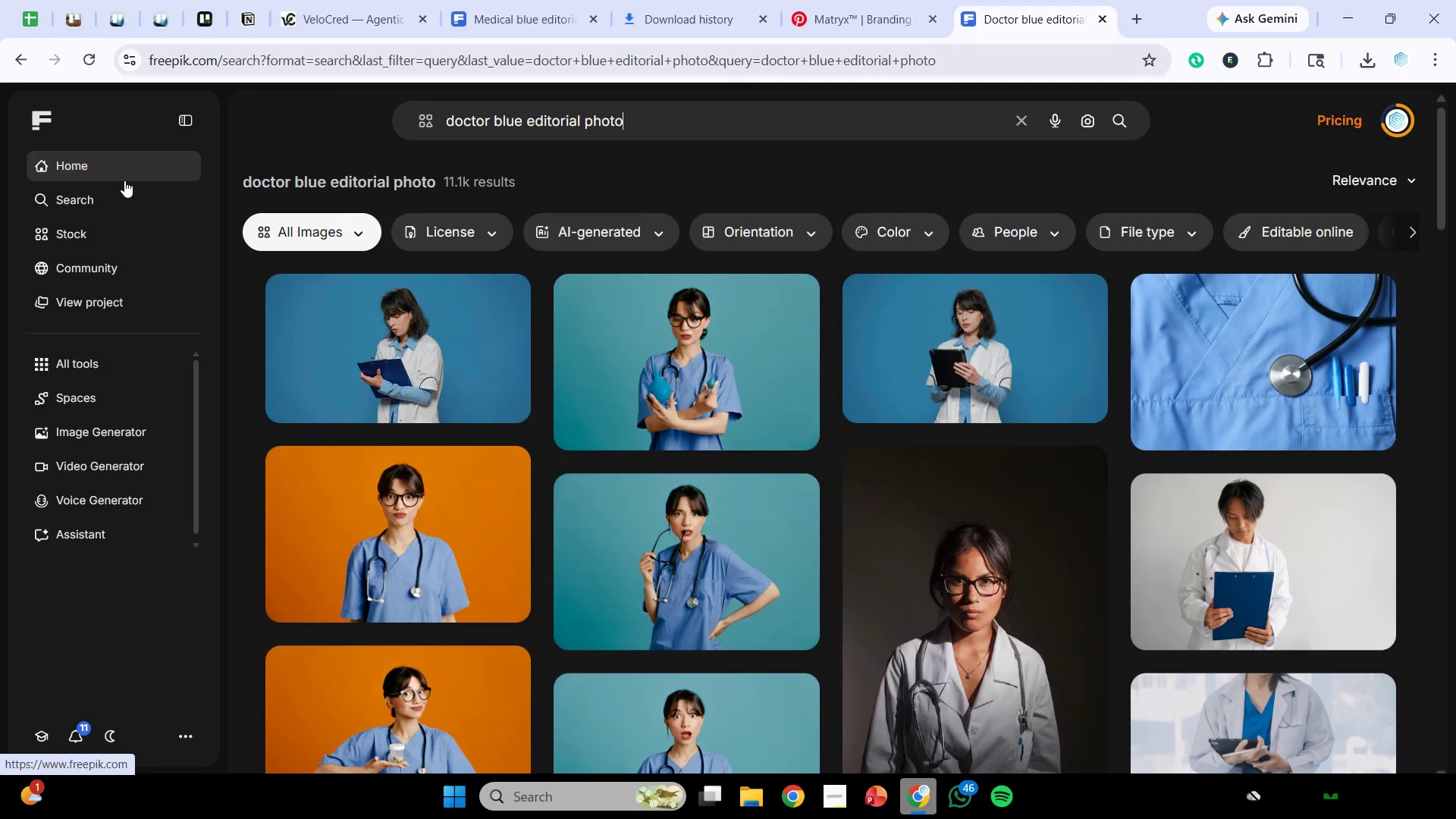 
scroll: coordinate [817, 298], scroll_direction: down, amount: 21.0
 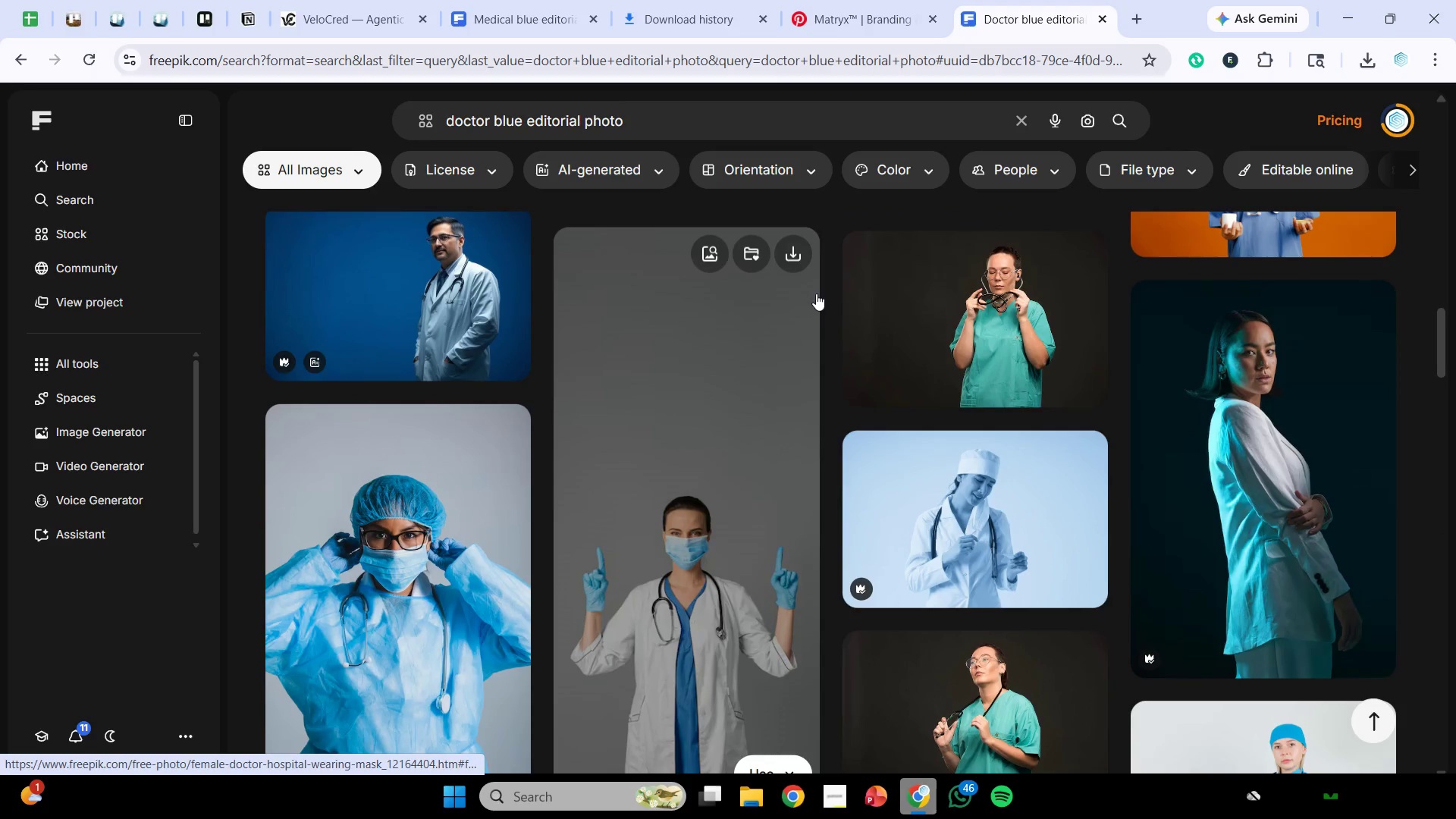 
scroll: coordinate [820, 297], scroll_direction: down, amount: 4.0
 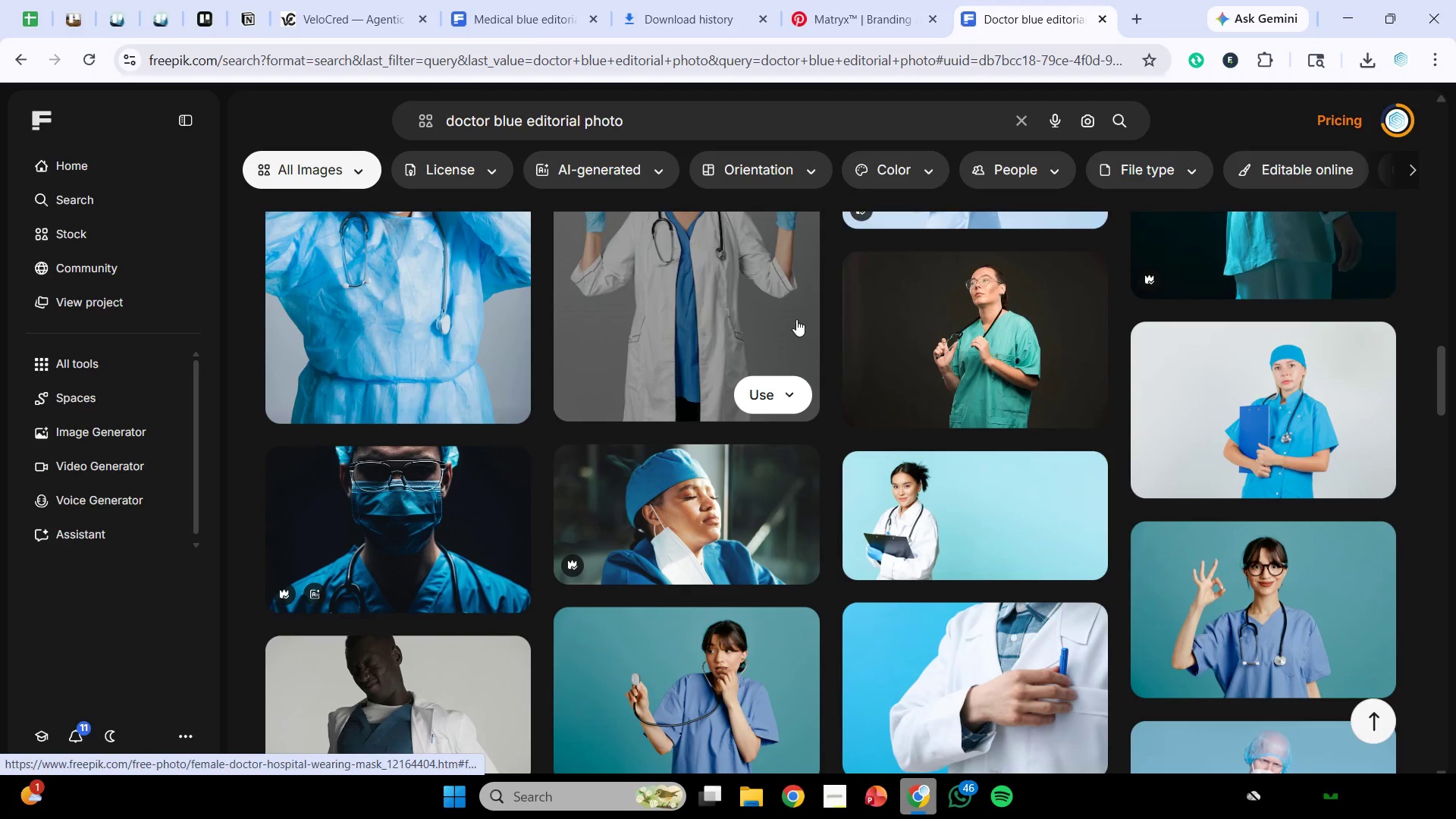 
wait(5.72)
 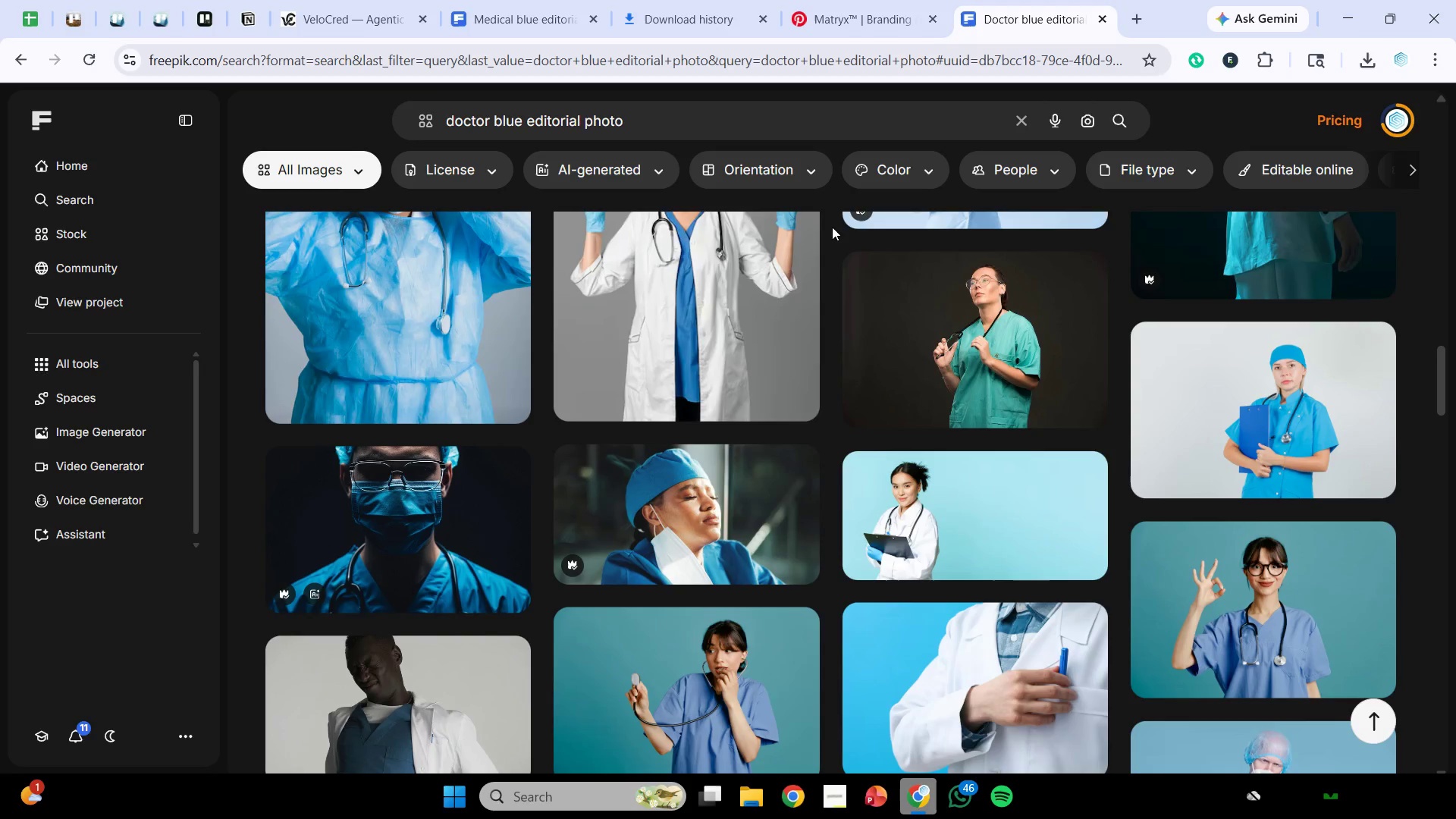 
scroll: coordinate [858, 486], scroll_direction: down, amount: 23.0
 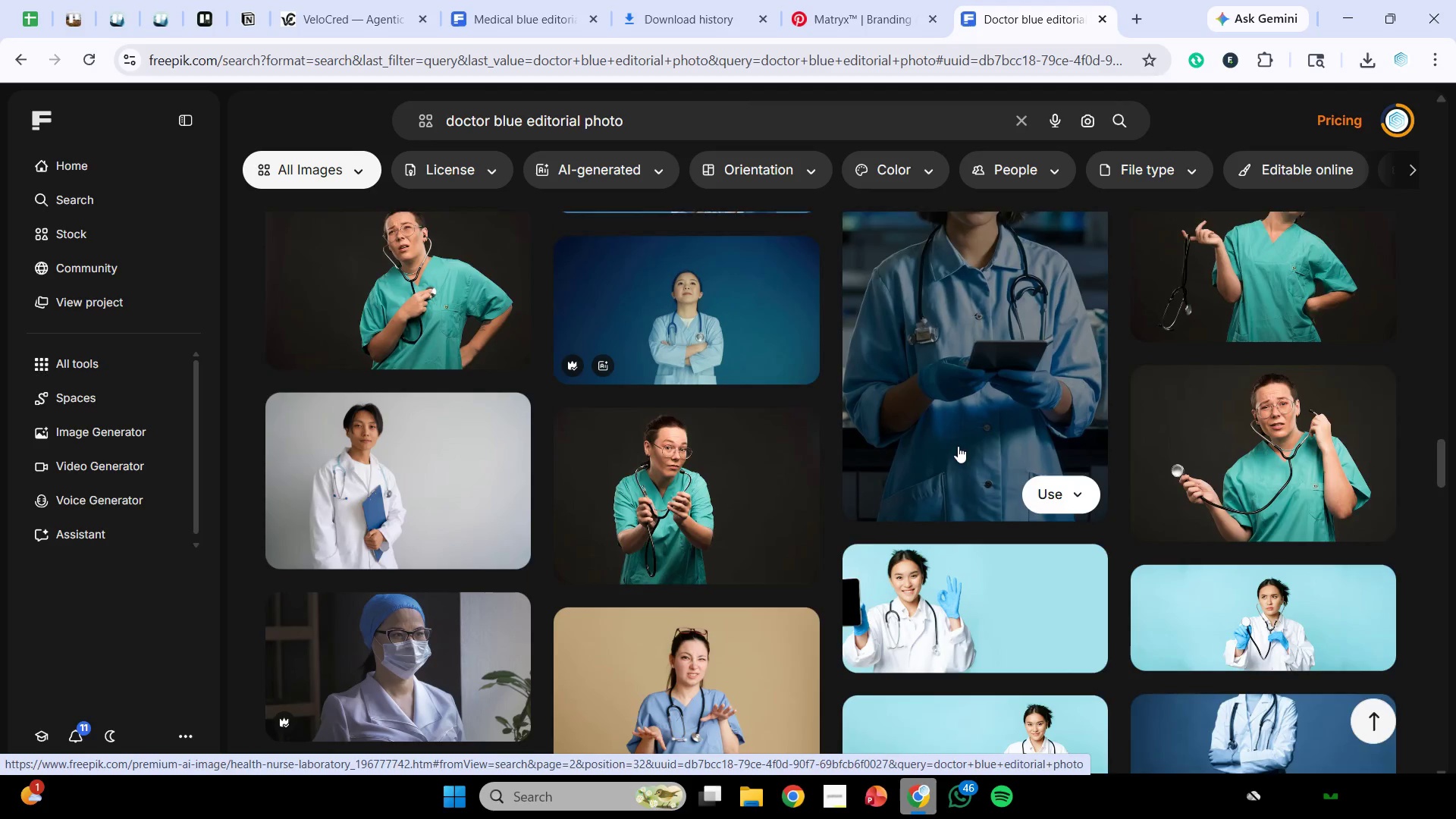 
scroll: coordinate [962, 451], scroll_direction: down, amount: 29.0
 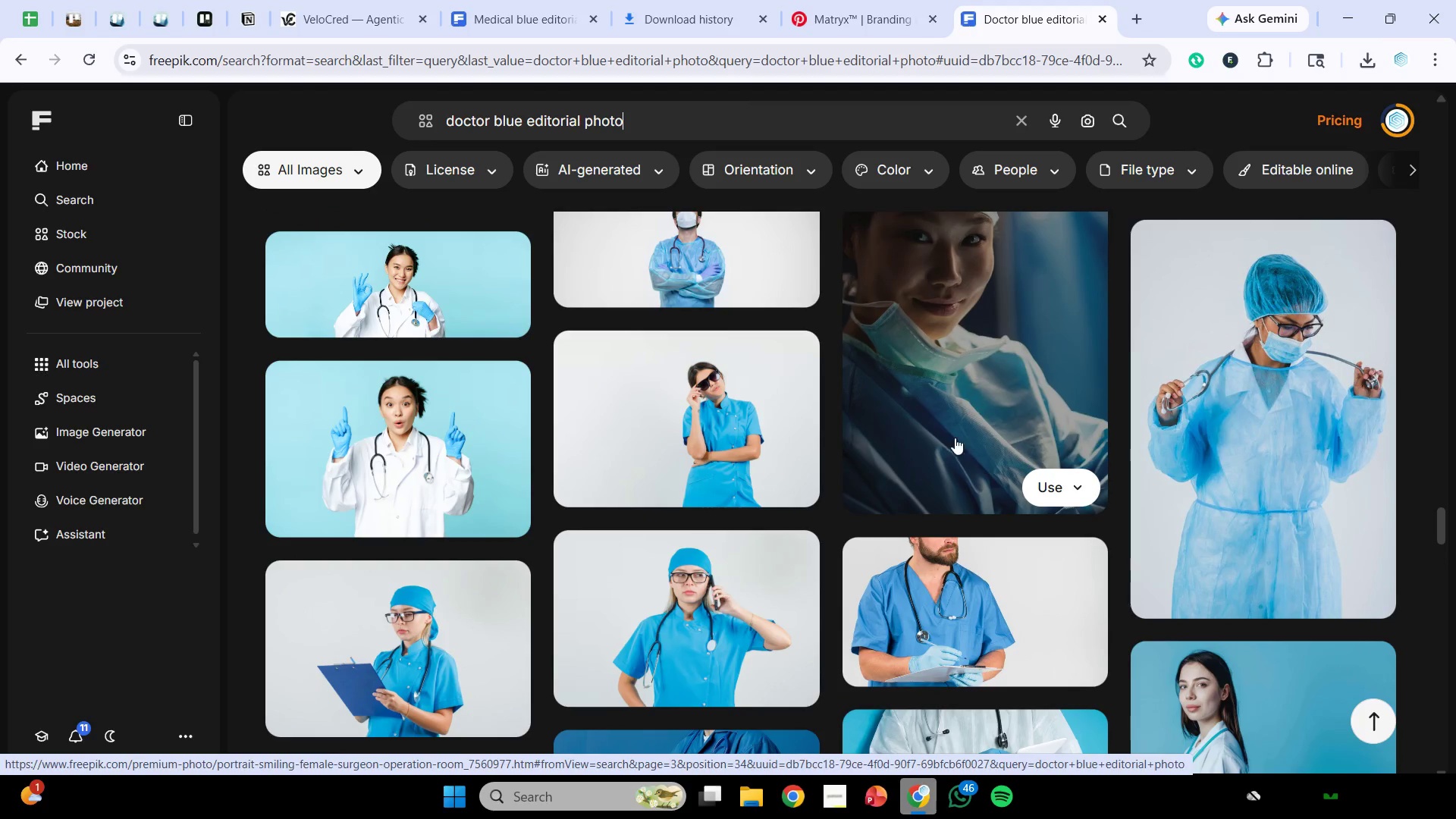 
scroll: coordinate [917, 446], scroll_direction: down, amount: 7.0
 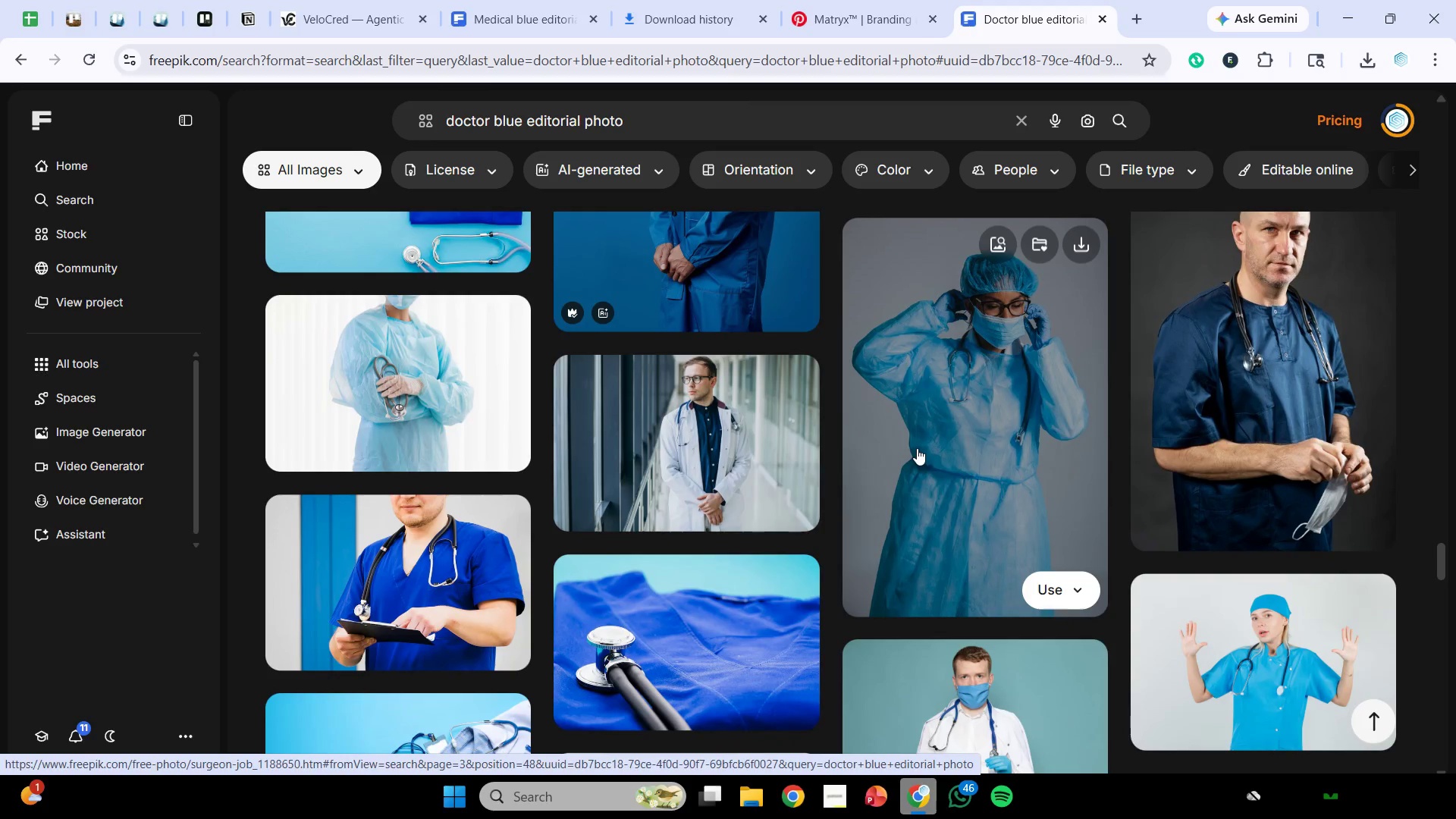 
scroll: coordinate [917, 447], scroll_direction: up, amount: 1.0
 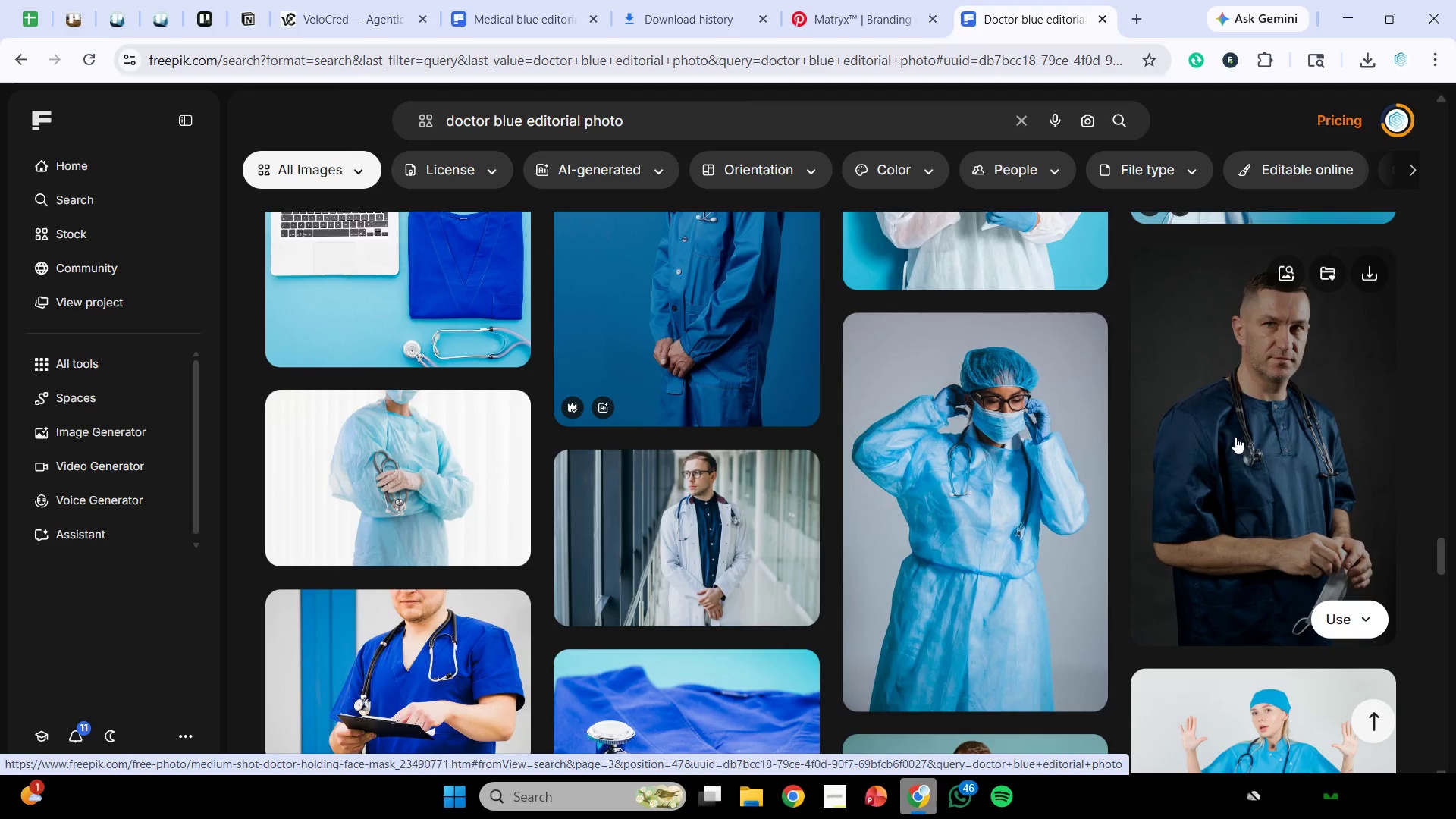 
left_click([1235, 437])
 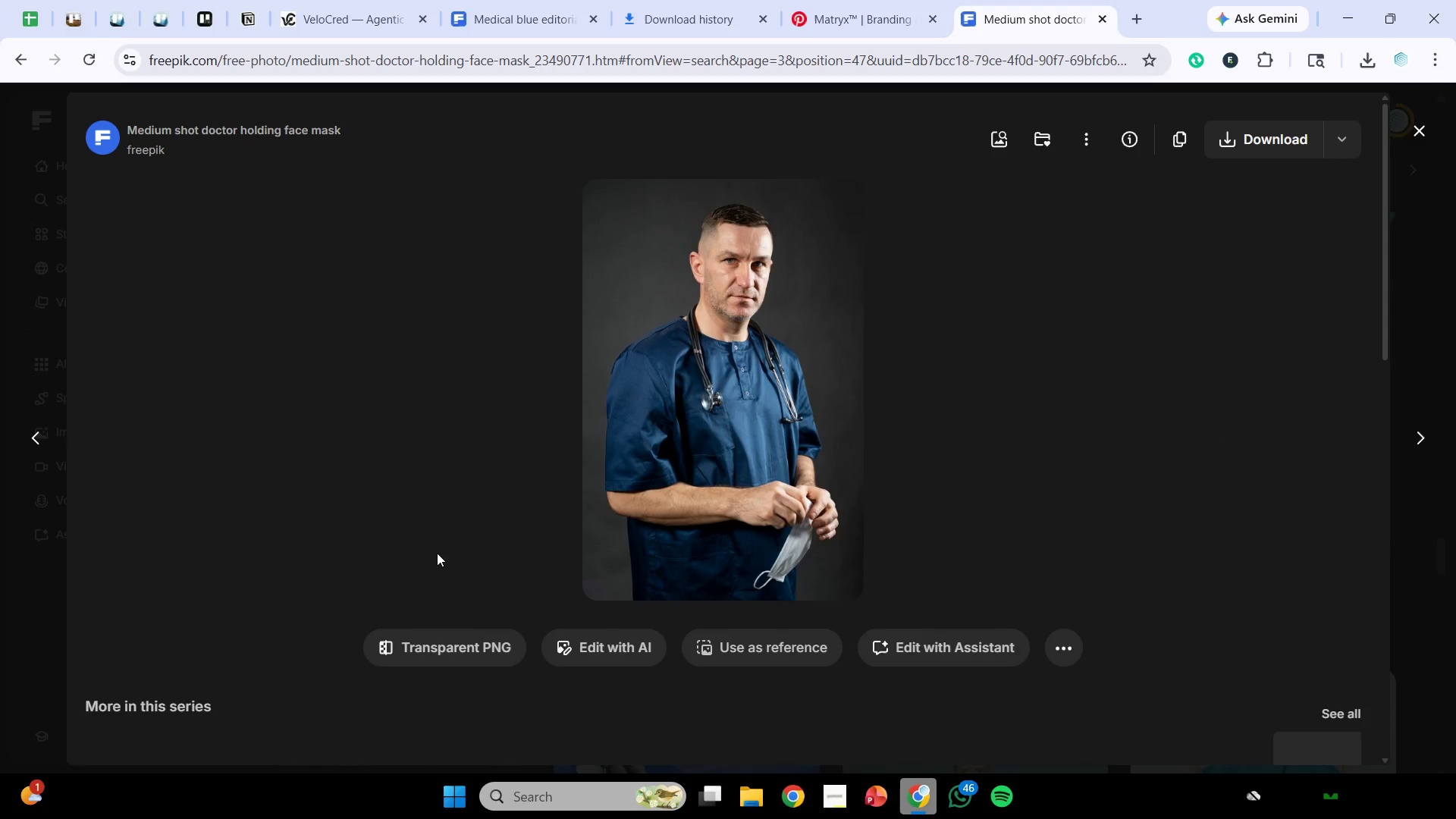 
left_click([428, 635])
 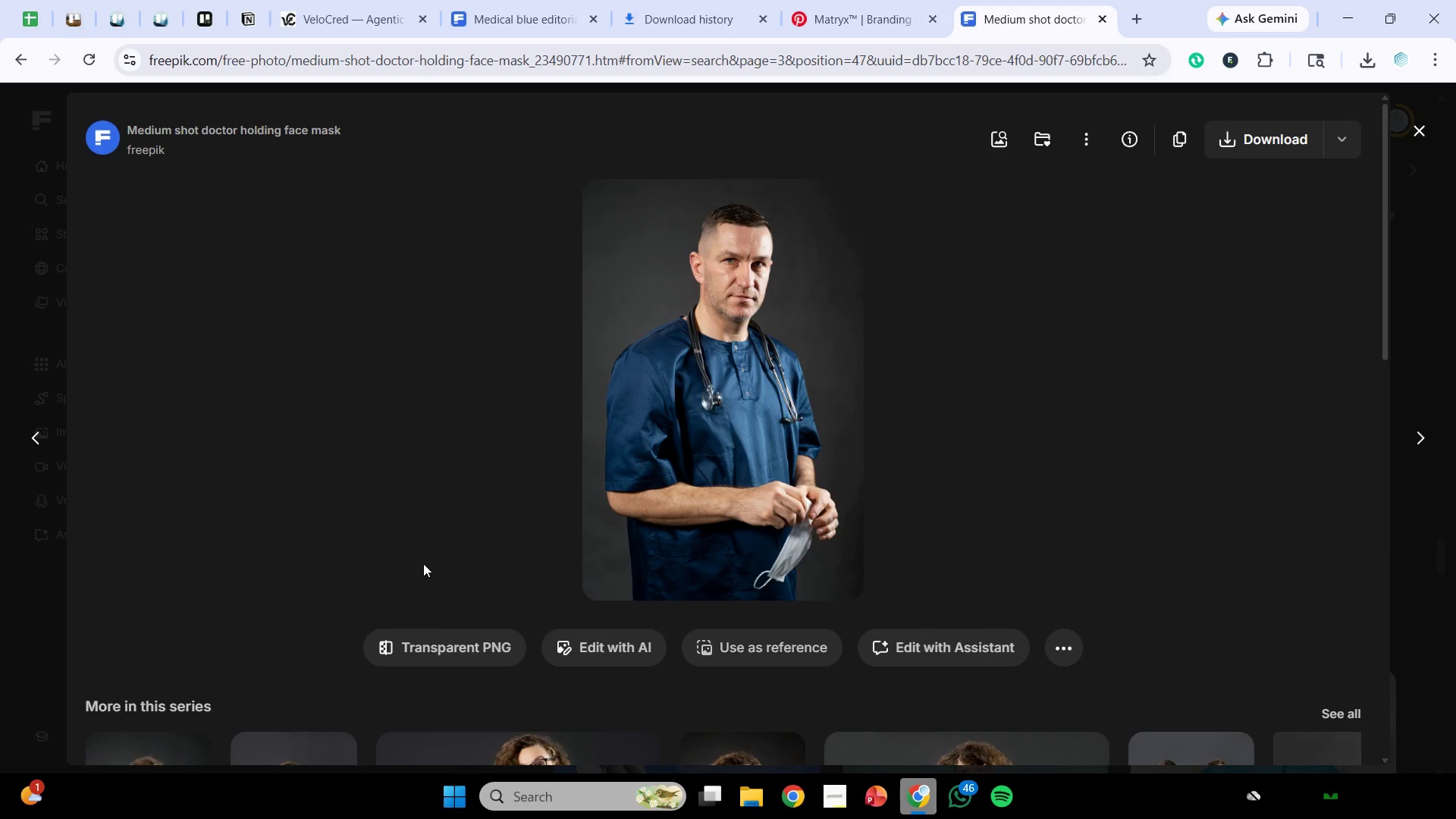 
wait(12.62)
 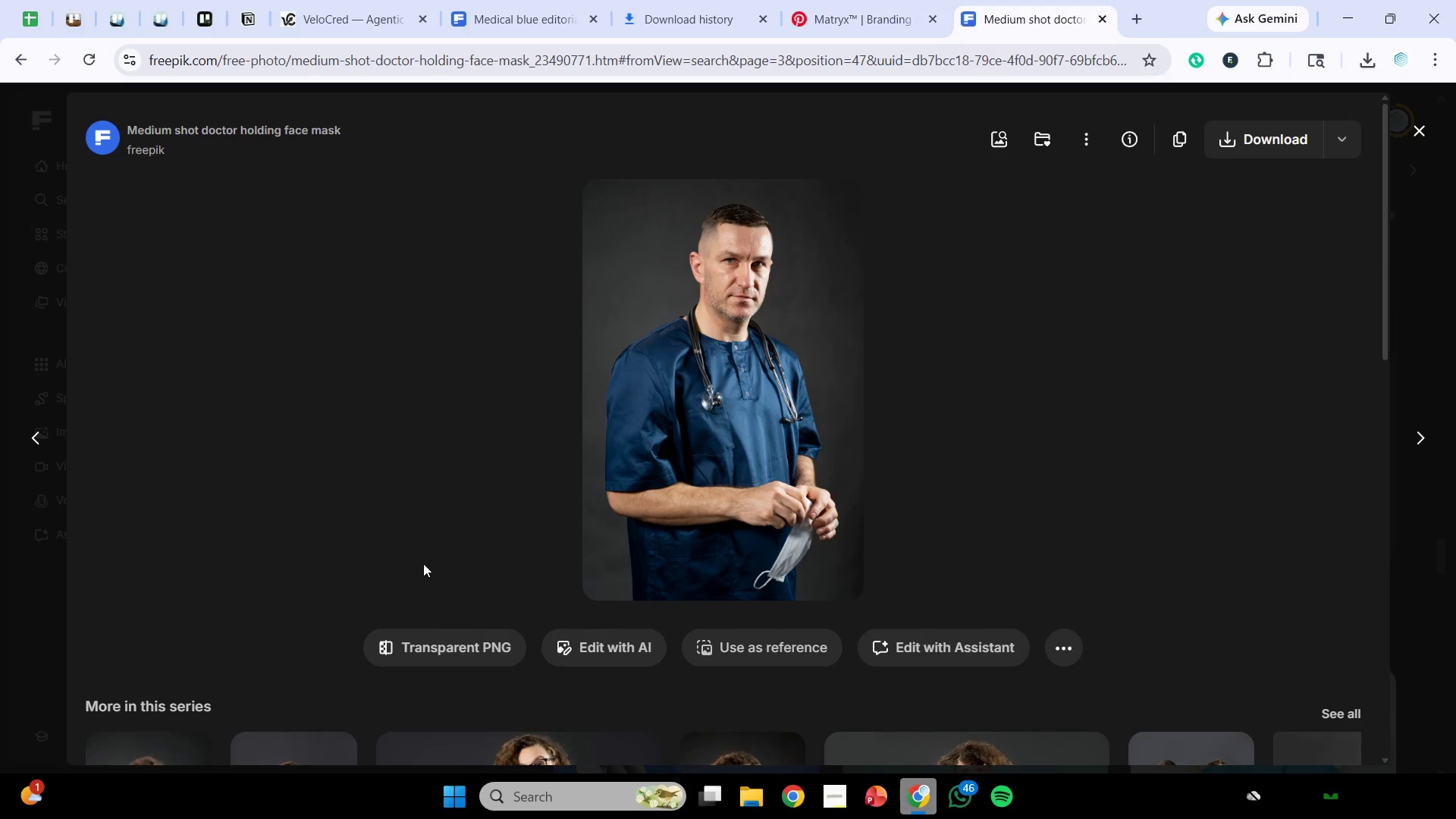 
left_click([1256, 127])
 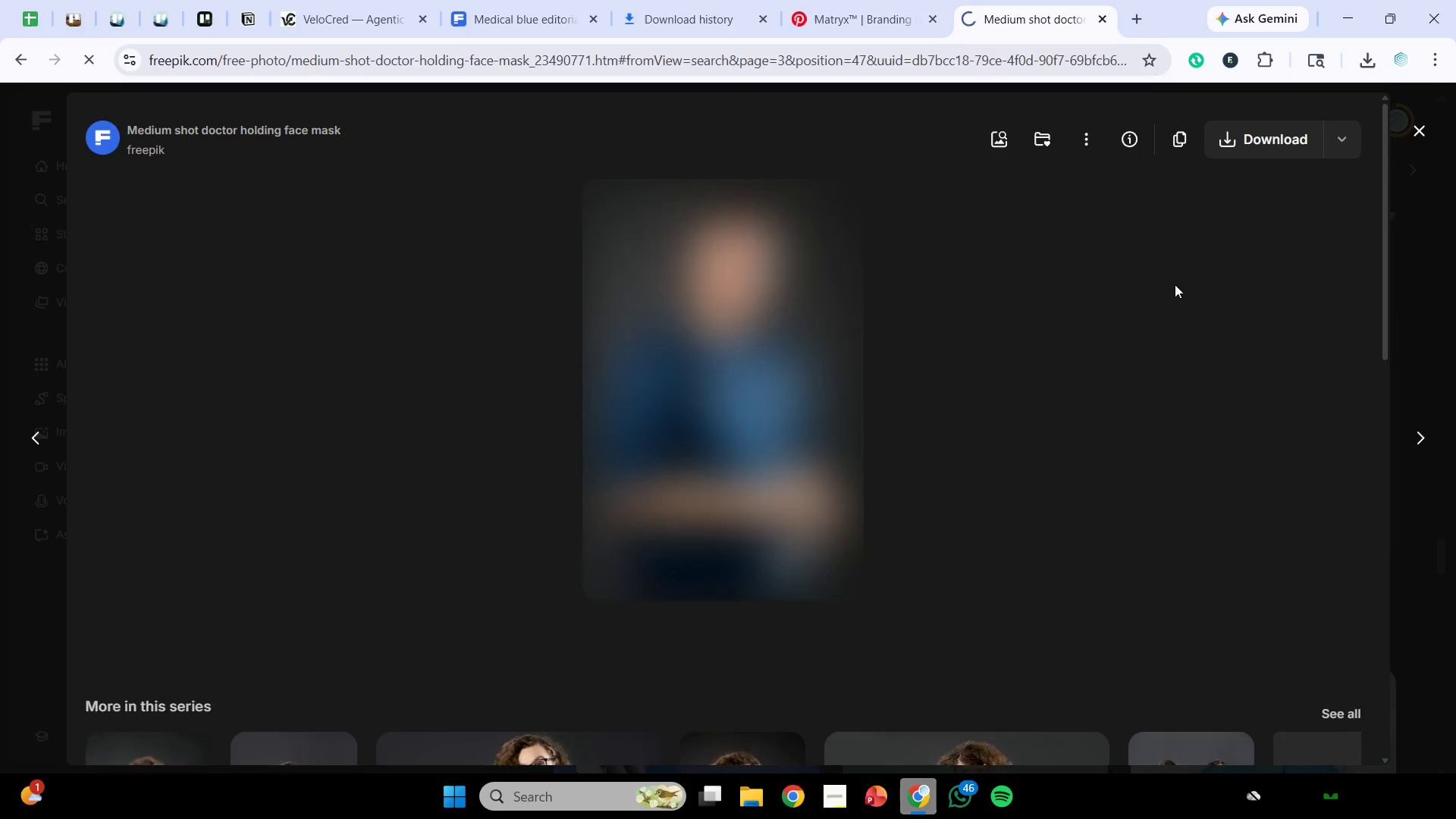 
scroll: coordinate [1040, 479], scroll_direction: down, amount: 7.0
 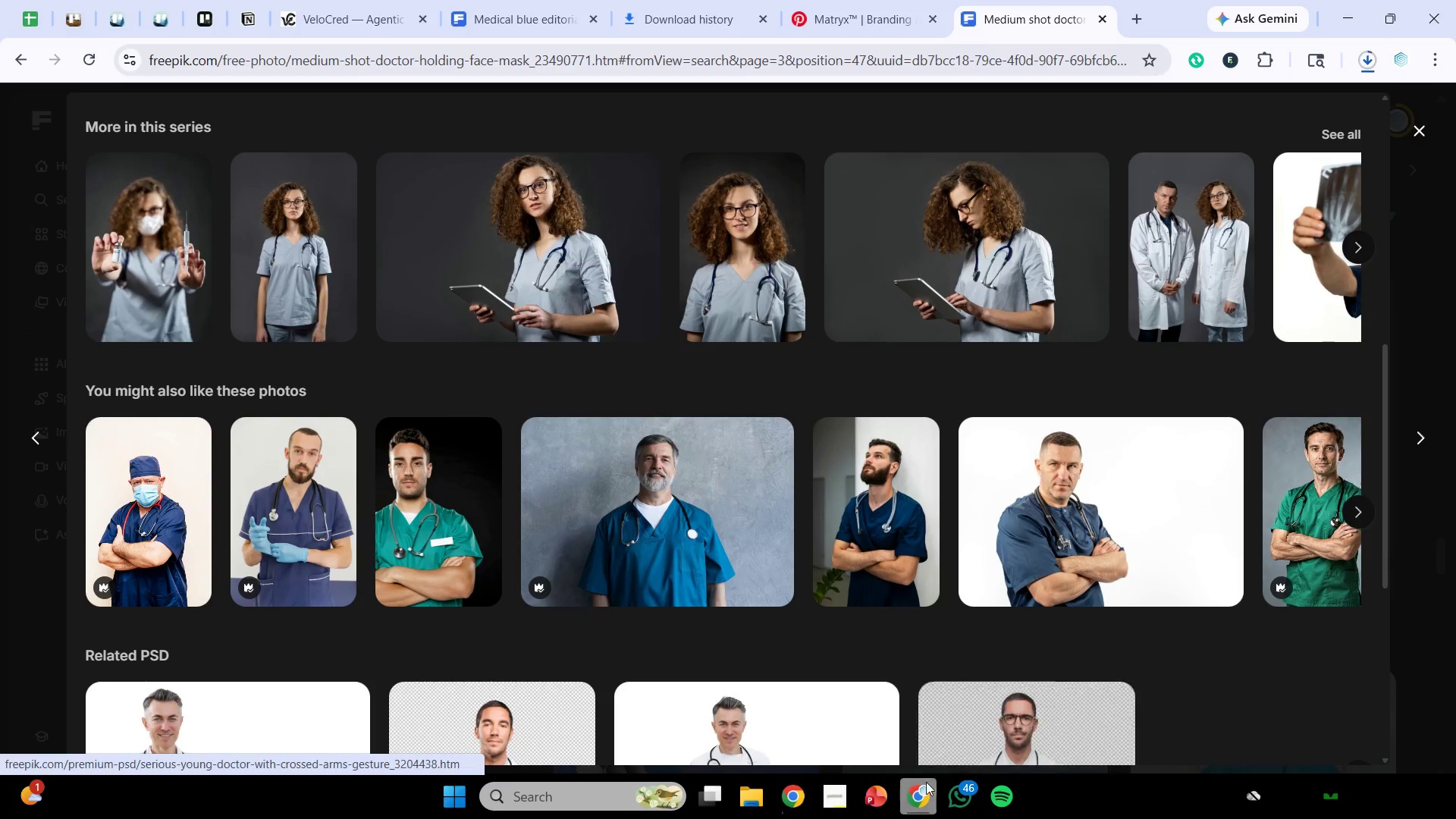 
left_click([918, 787])
 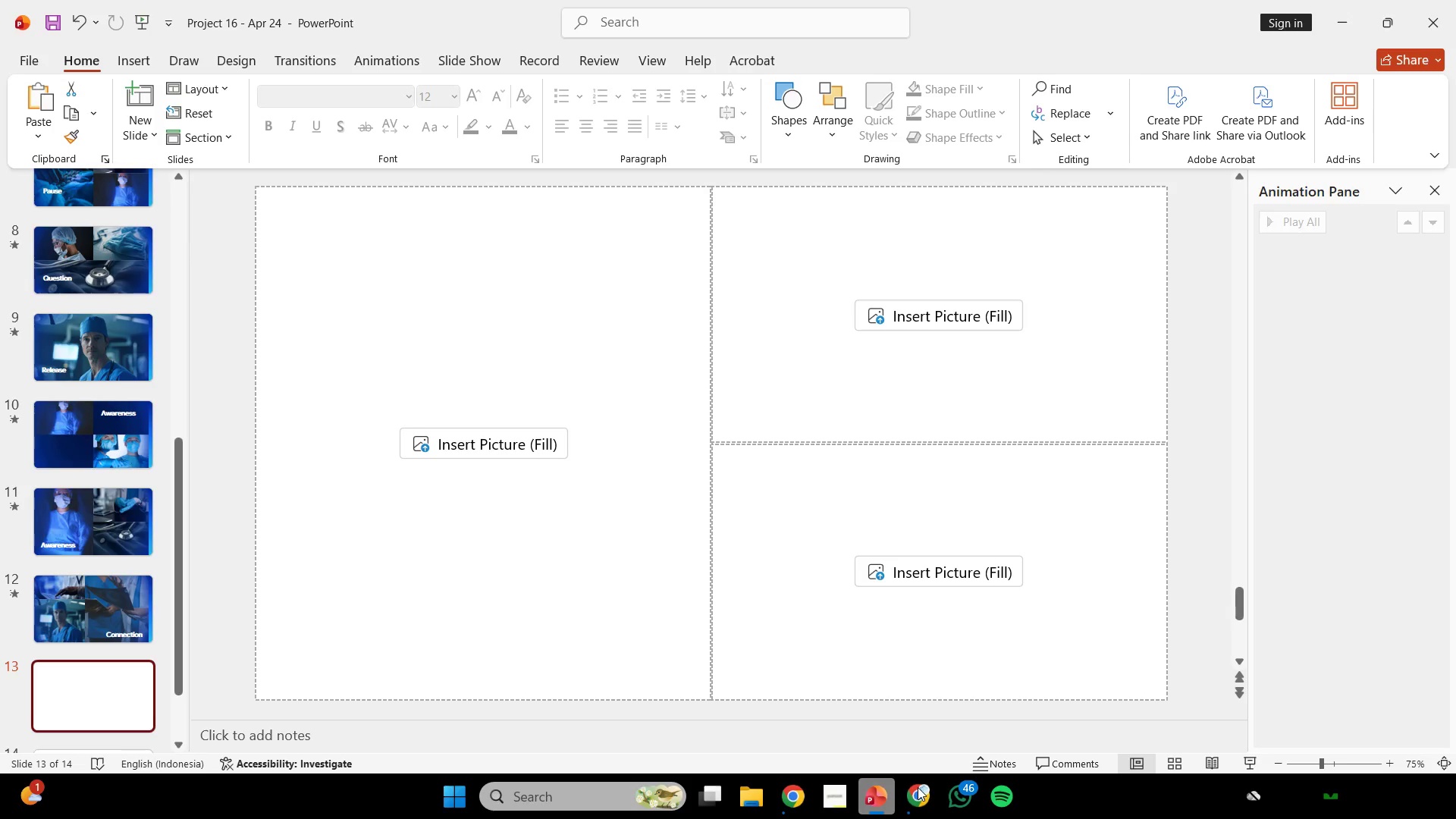 
left_click([918, 787])
 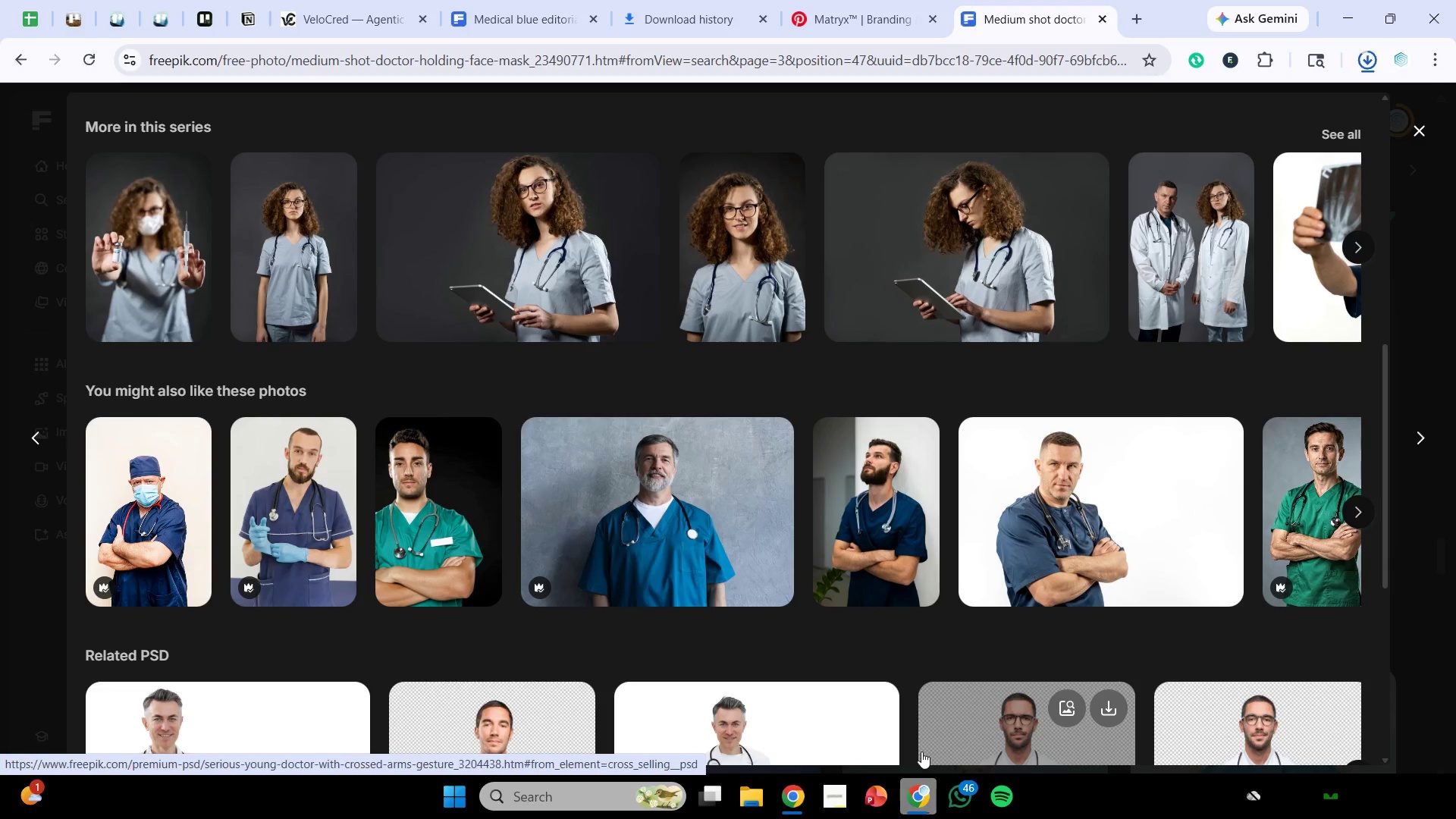 
wait(14.72)
 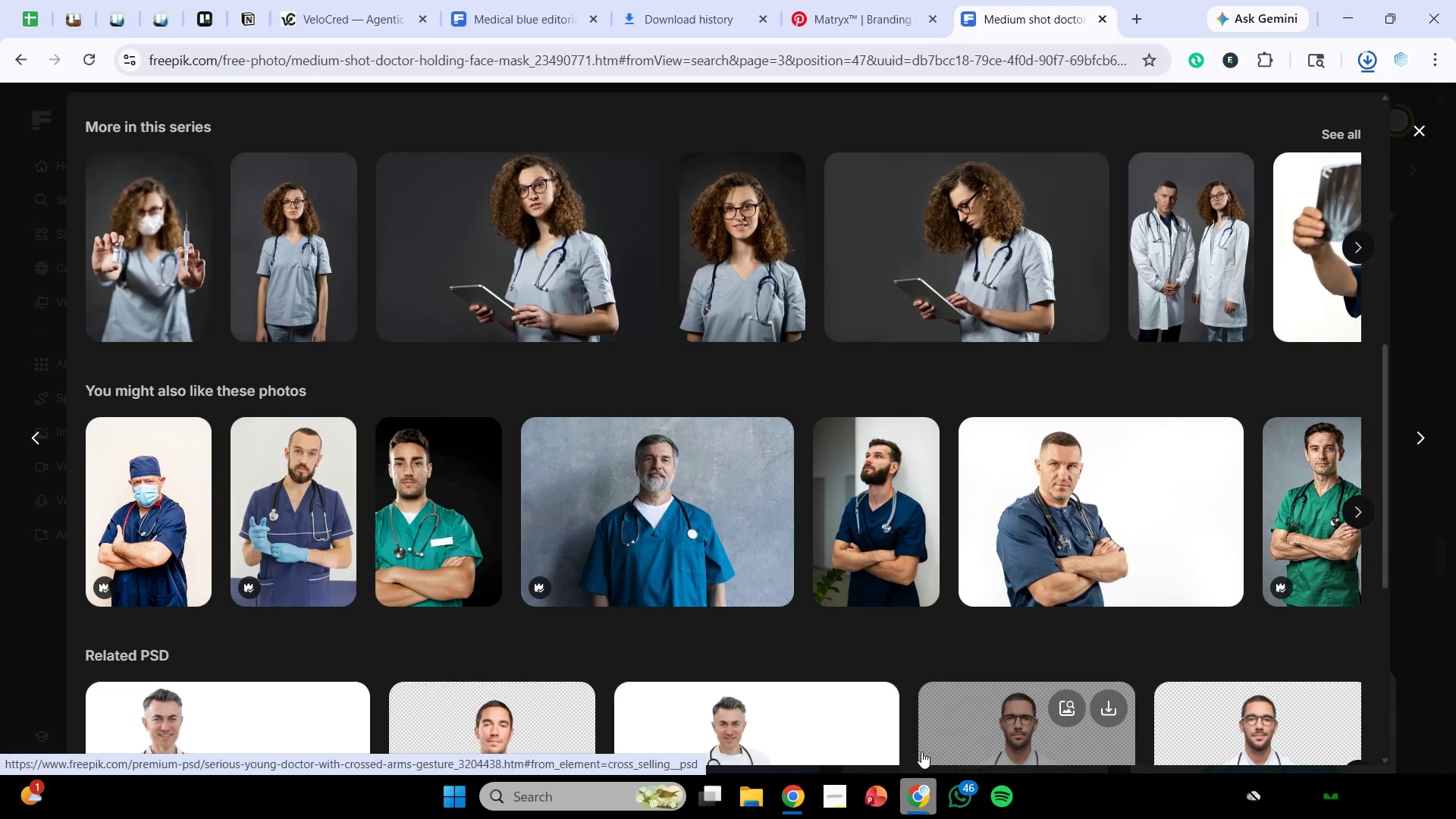 
left_click([921, 794])
 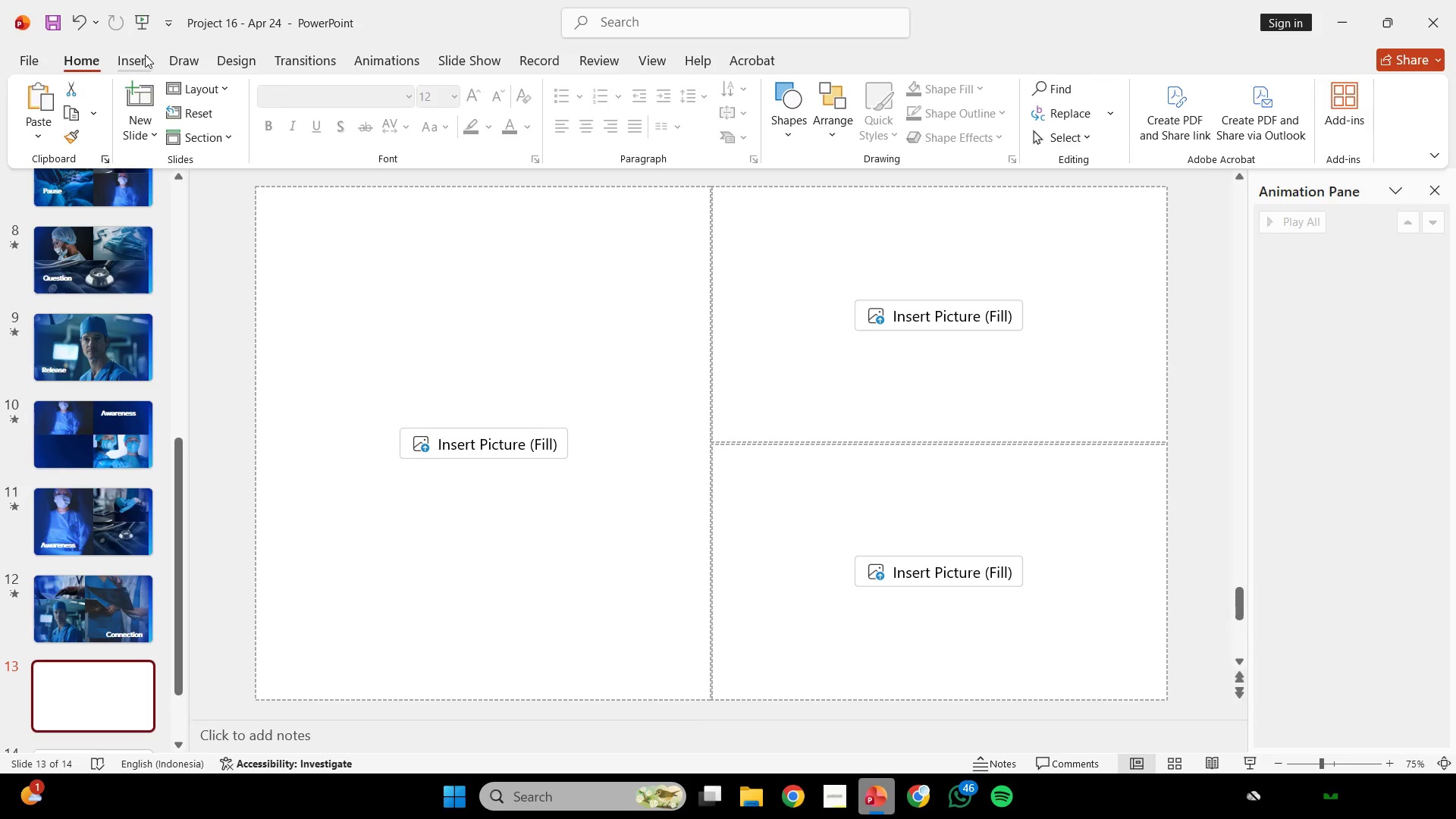 
double_click([157, 109])
 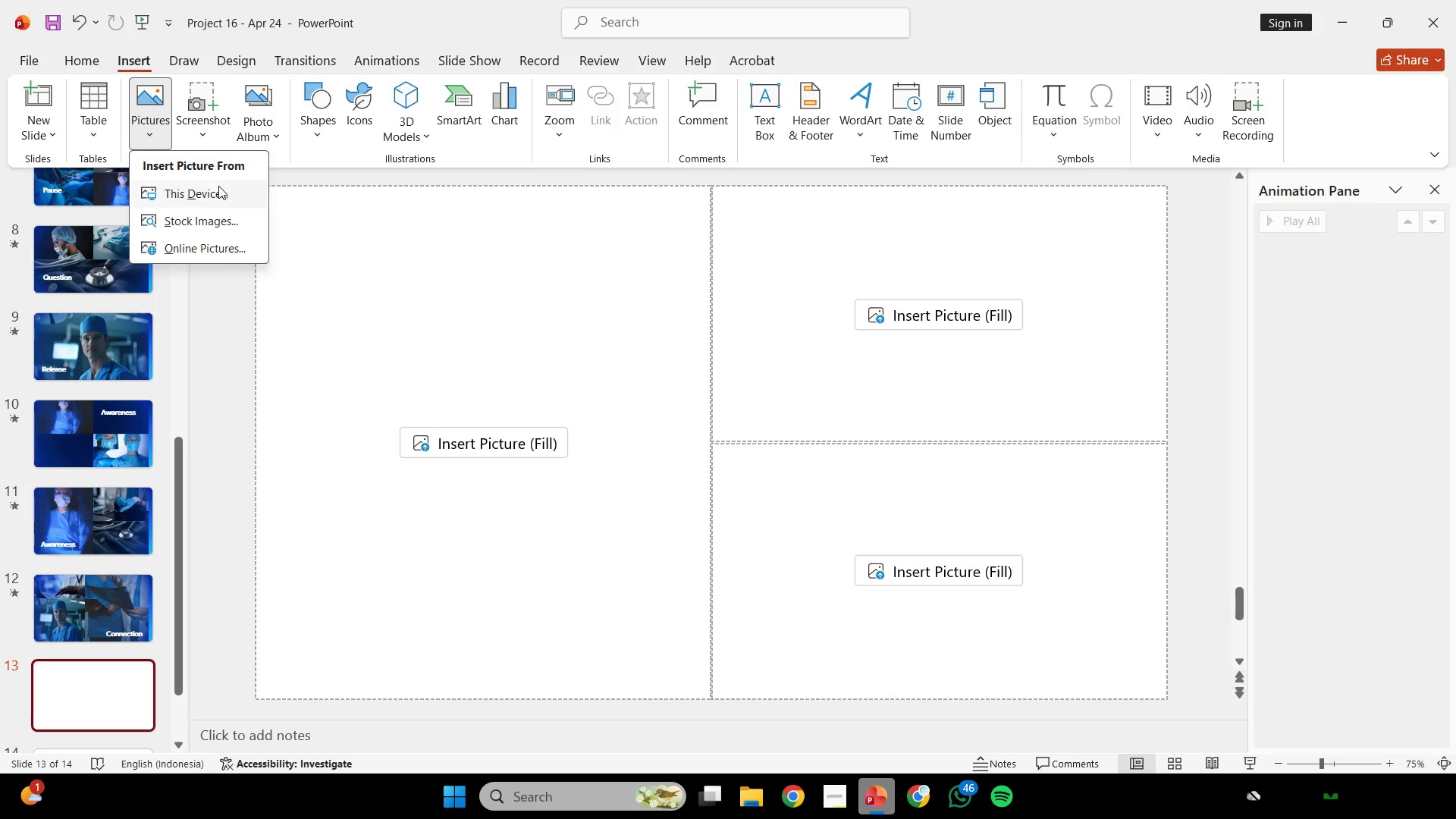 
left_click([219, 188])
 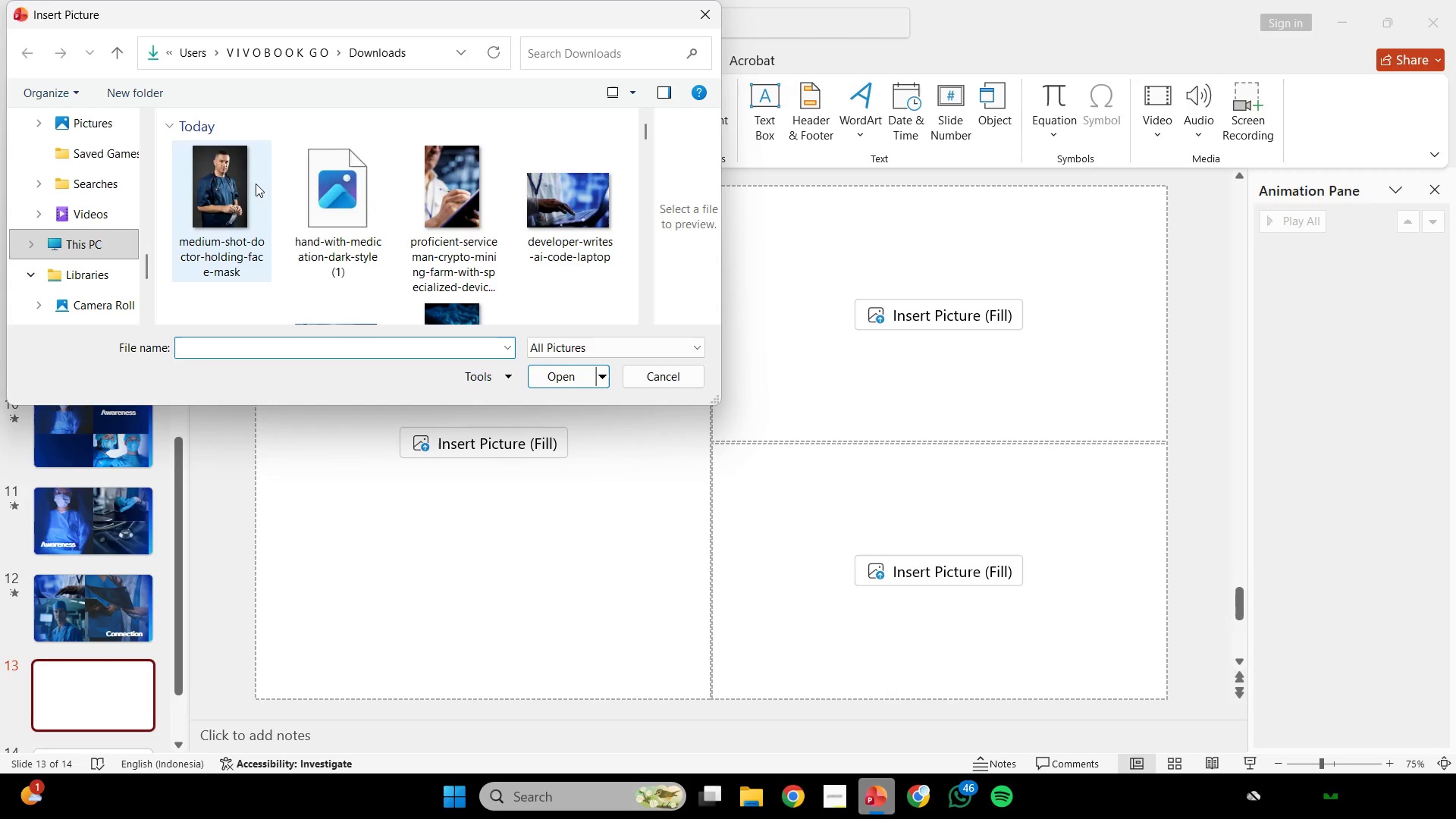 
left_click([169, 193])
 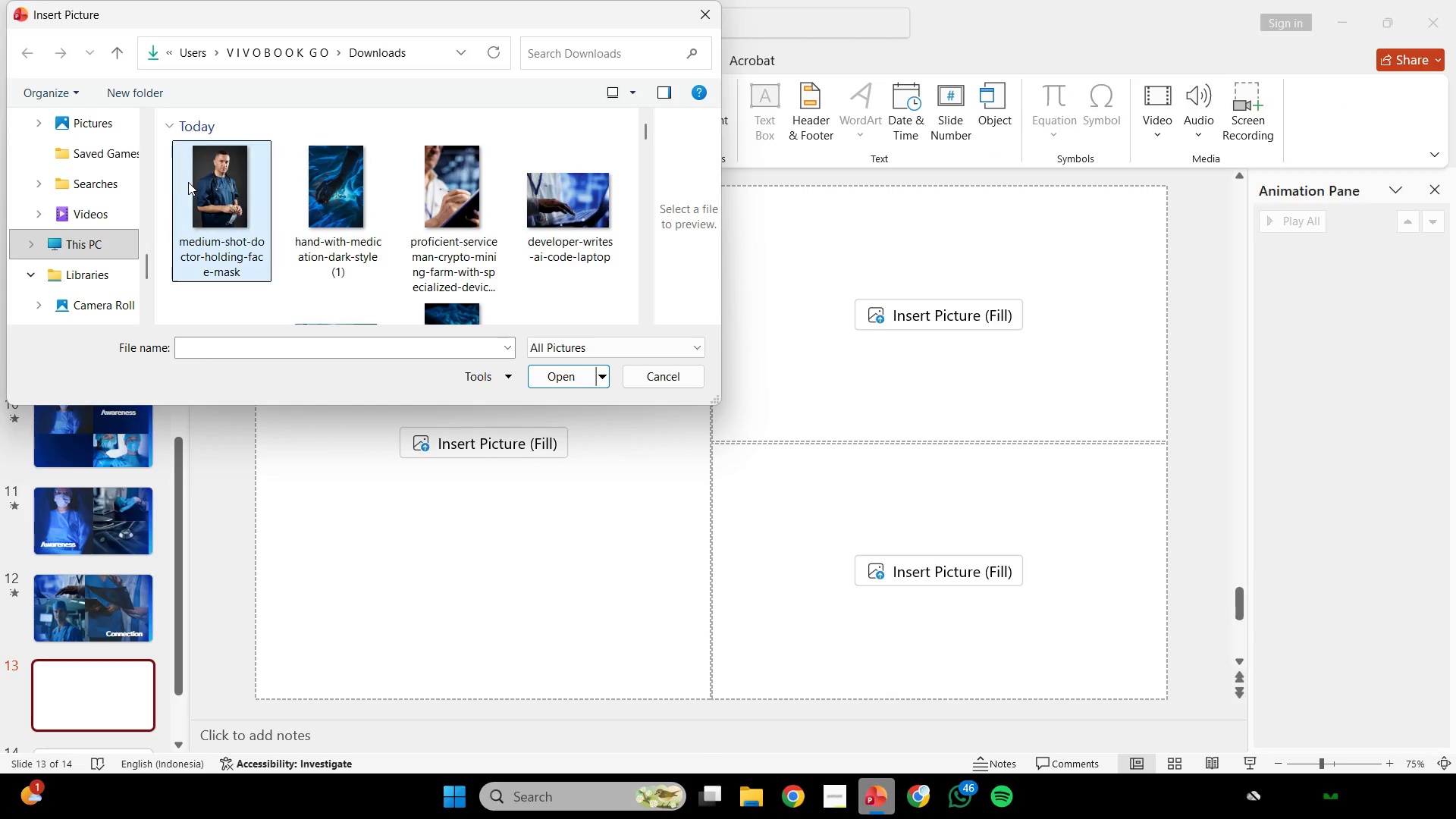 
double_click([188, 182])
 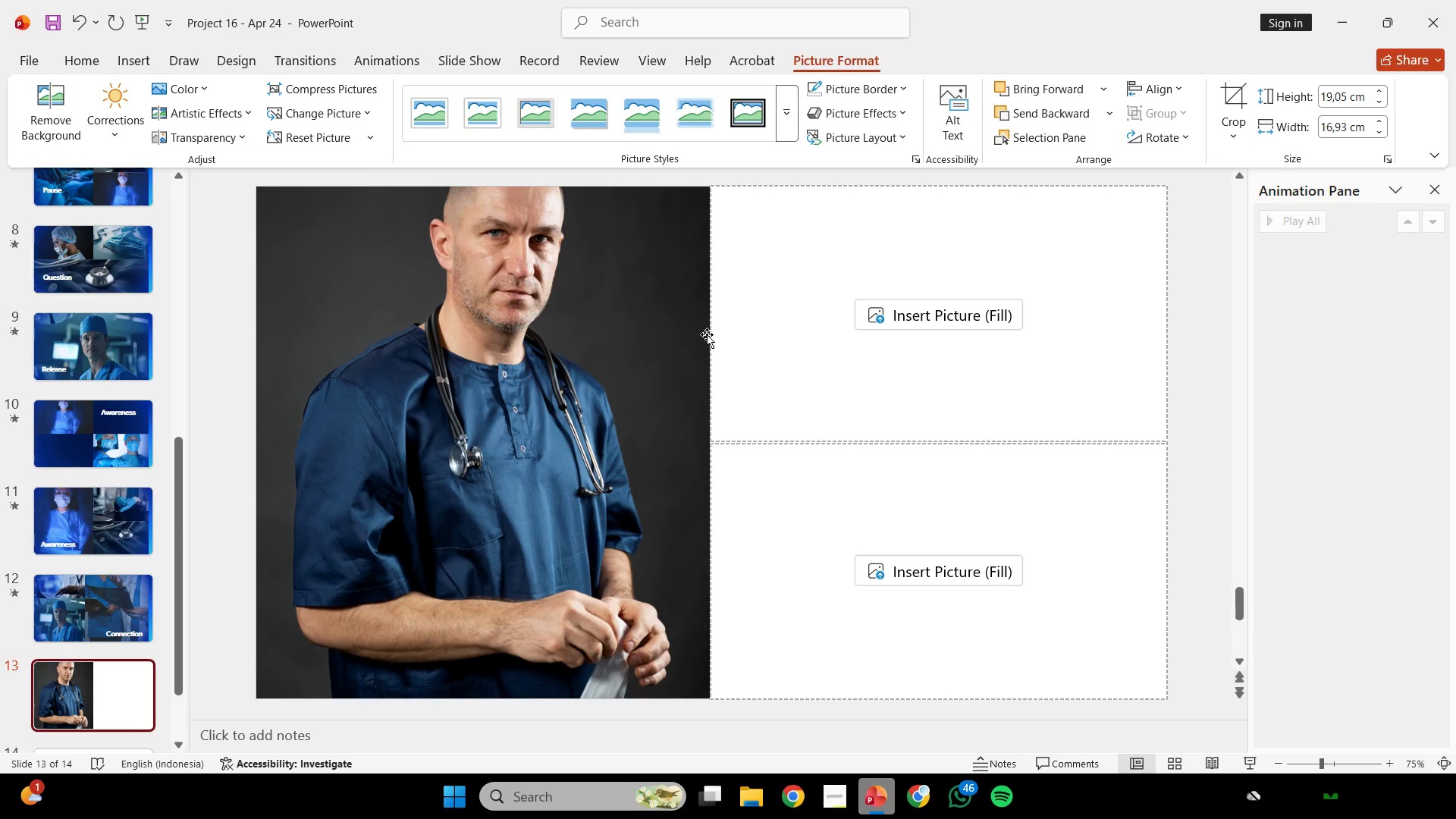 
key(Control+Z)
 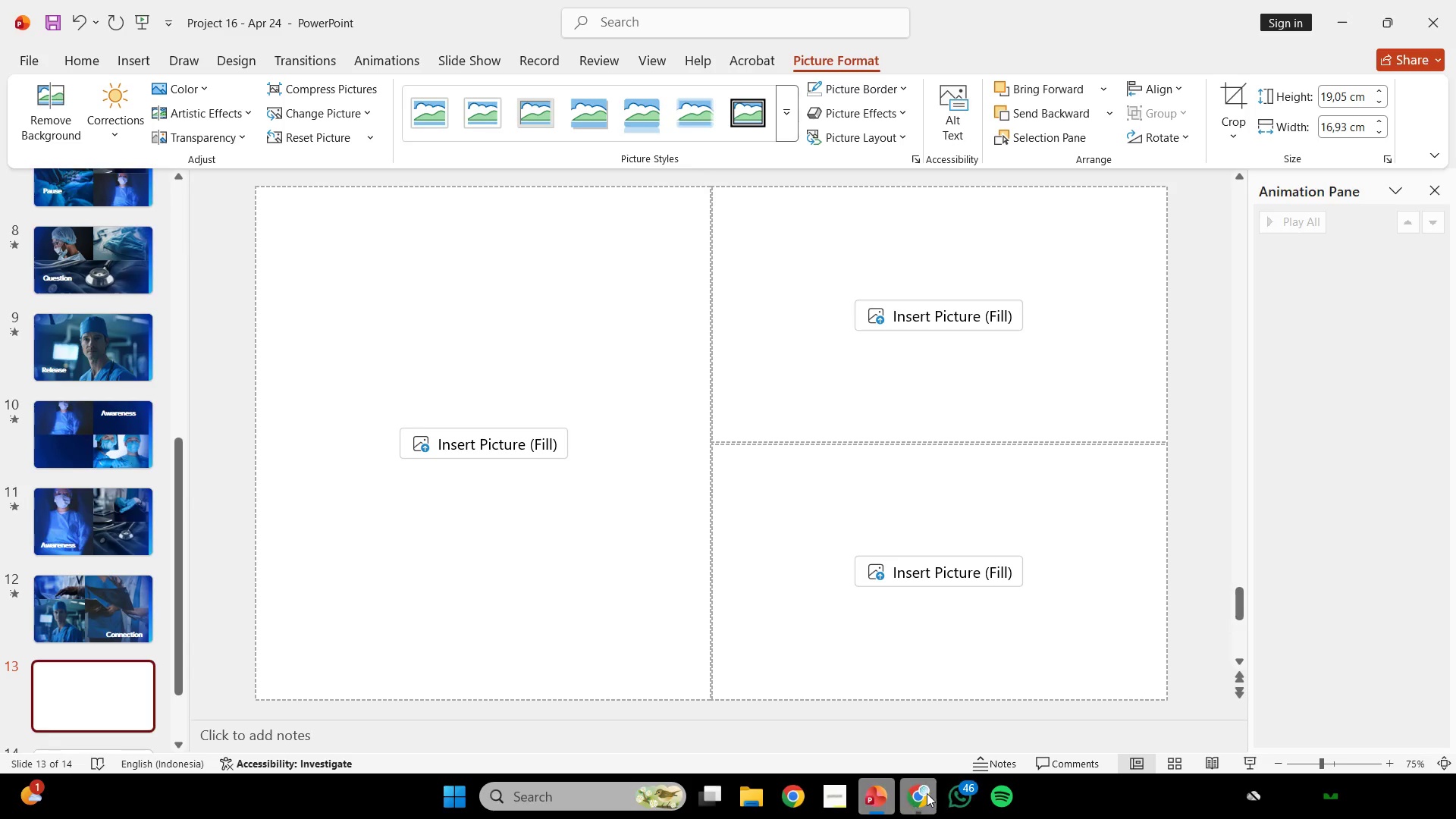 
left_click([927, 793])
 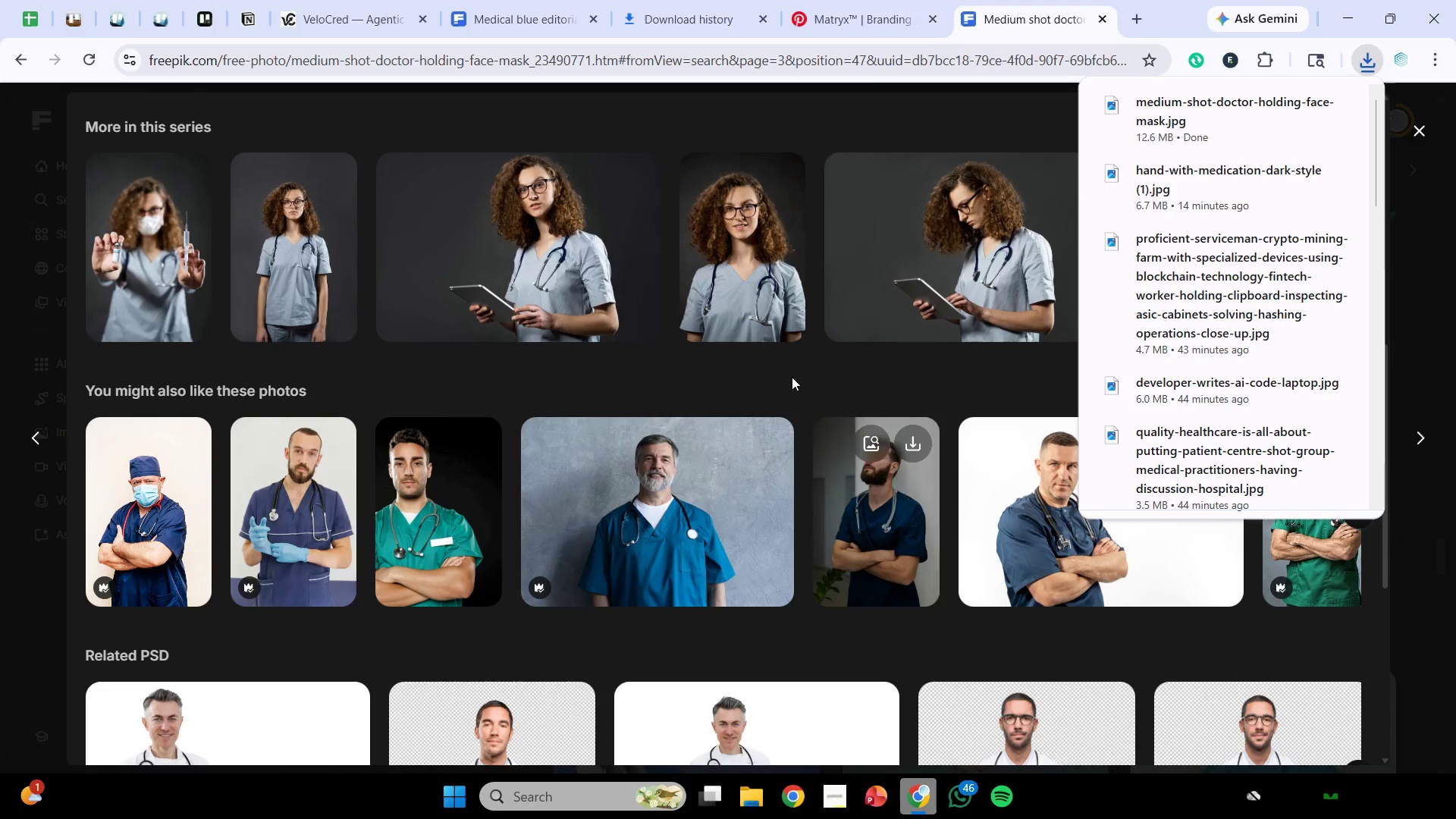 
scroll: coordinate [797, 369], scroll_direction: up, amount: 13.0
 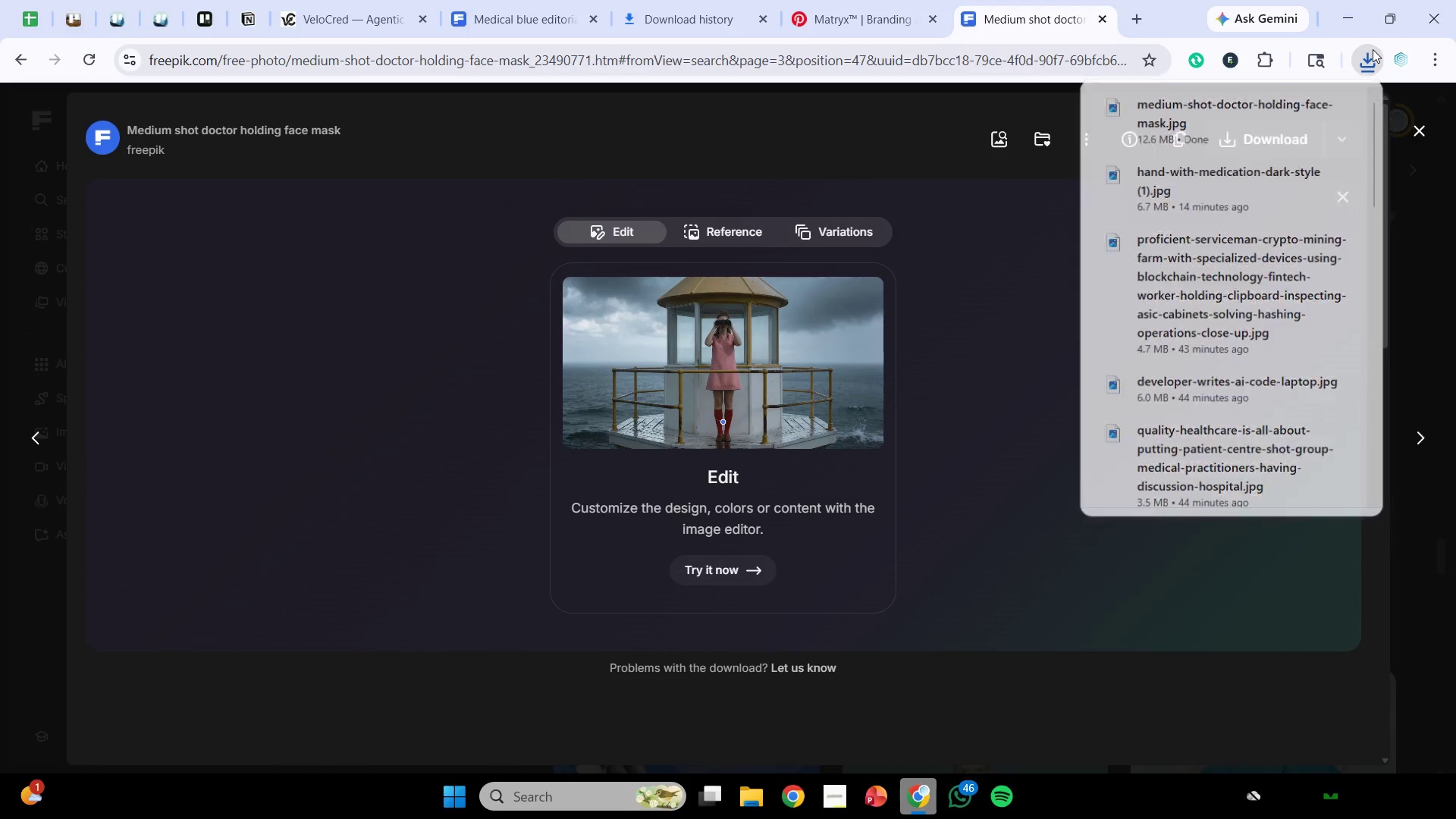 
left_click([1340, 191])
 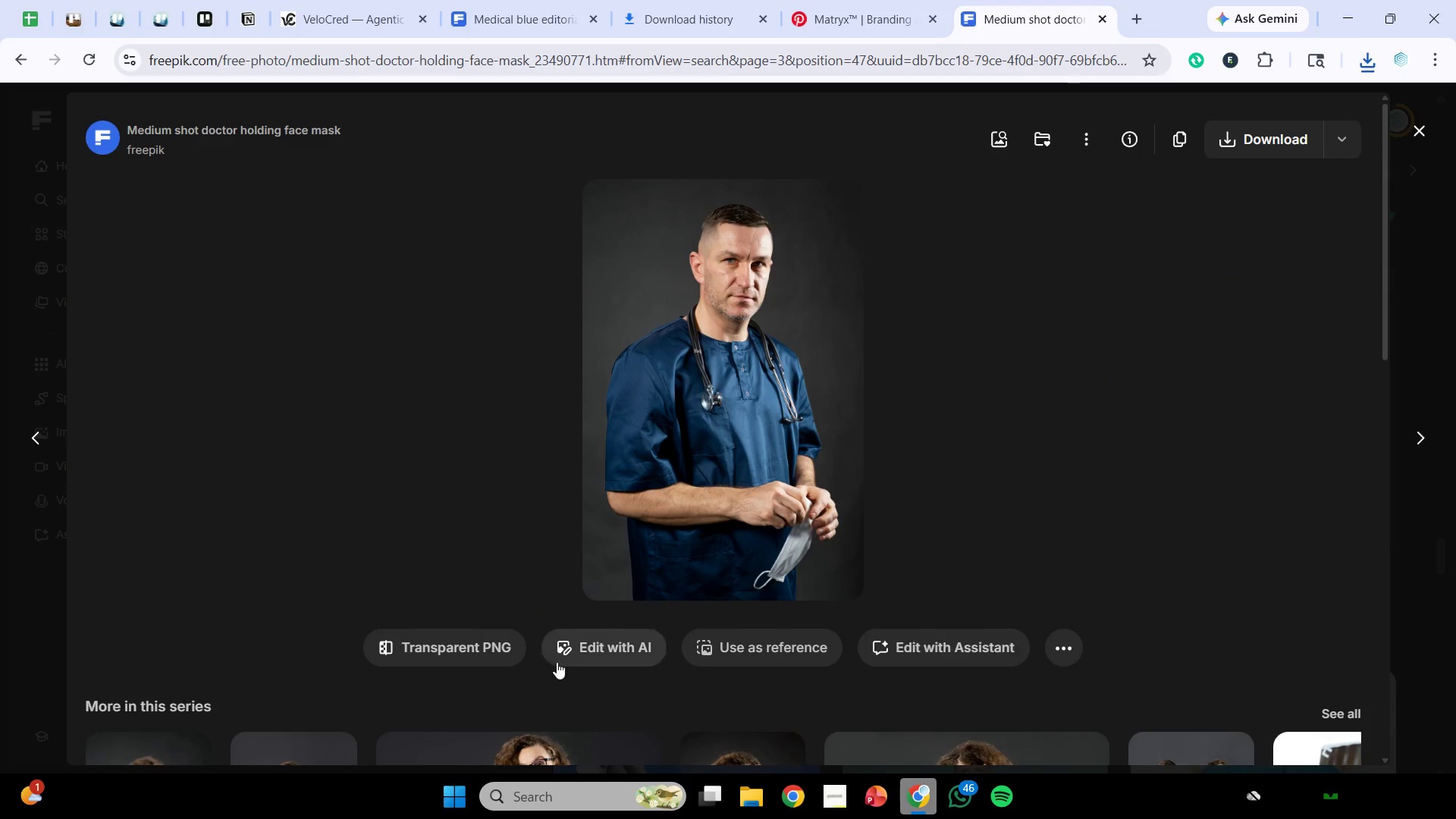 
left_click([510, 656])
 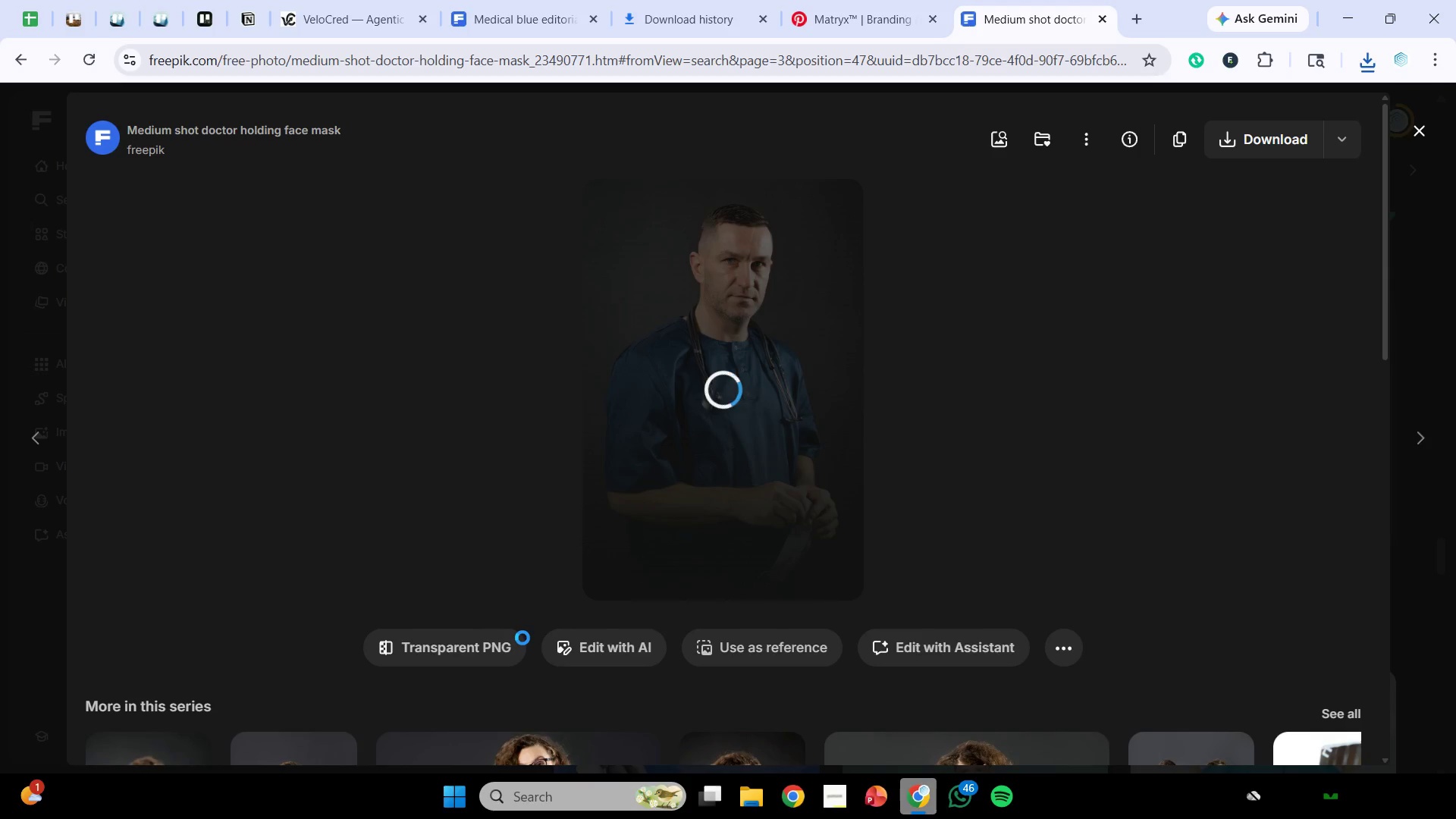 
wait(13.73)
 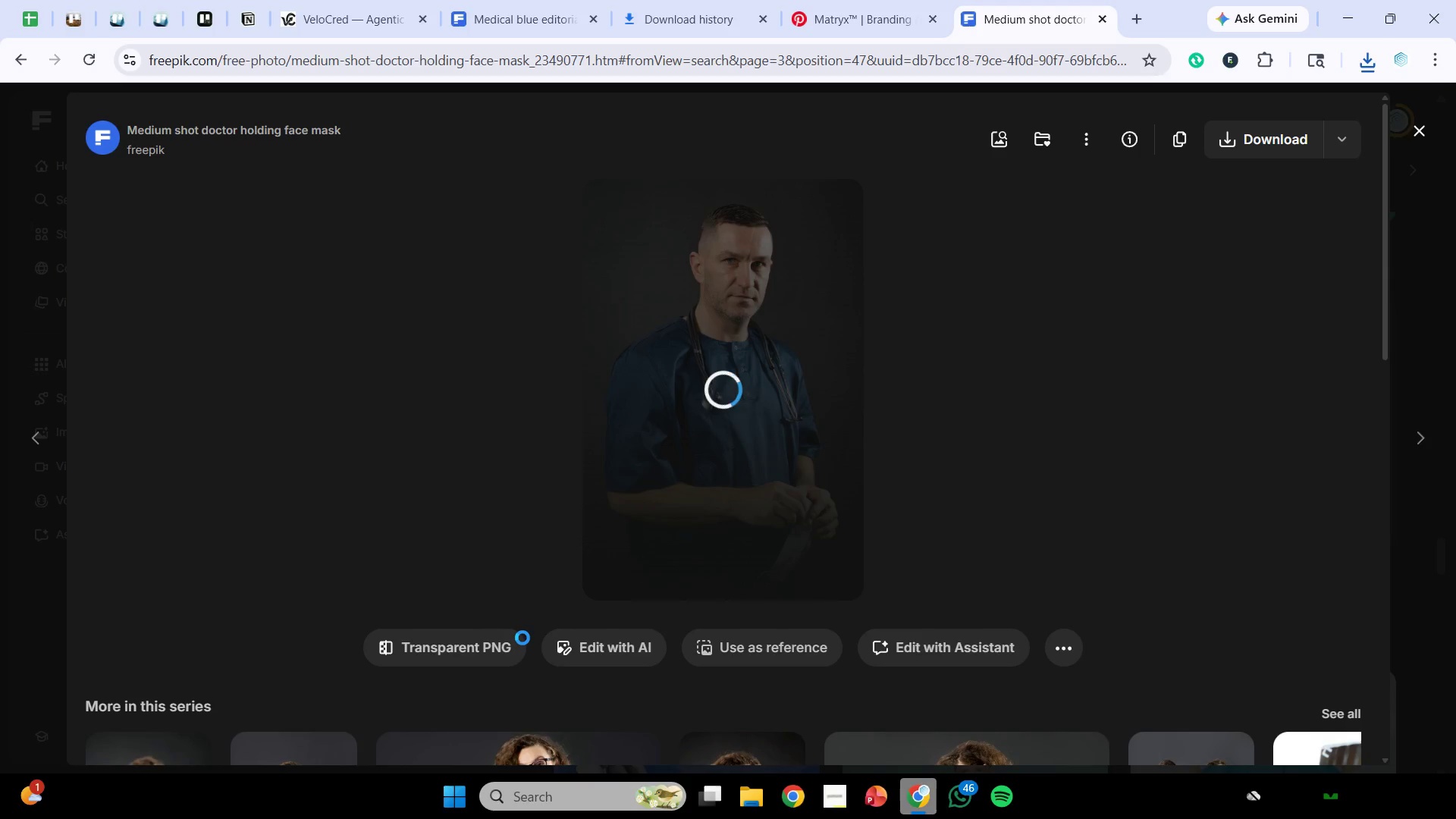 
left_click([1266, 131])
 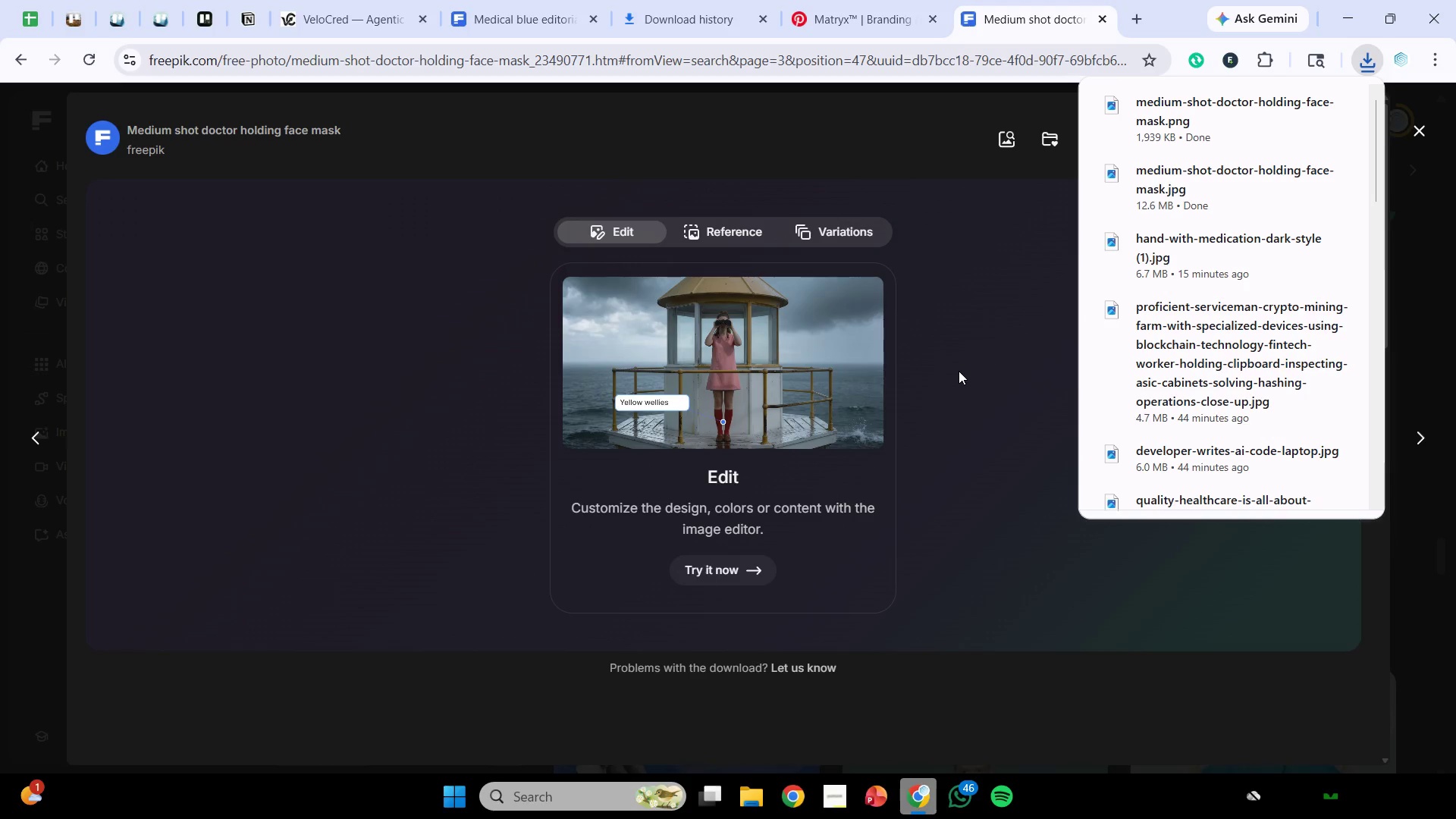 
wait(36.3)
 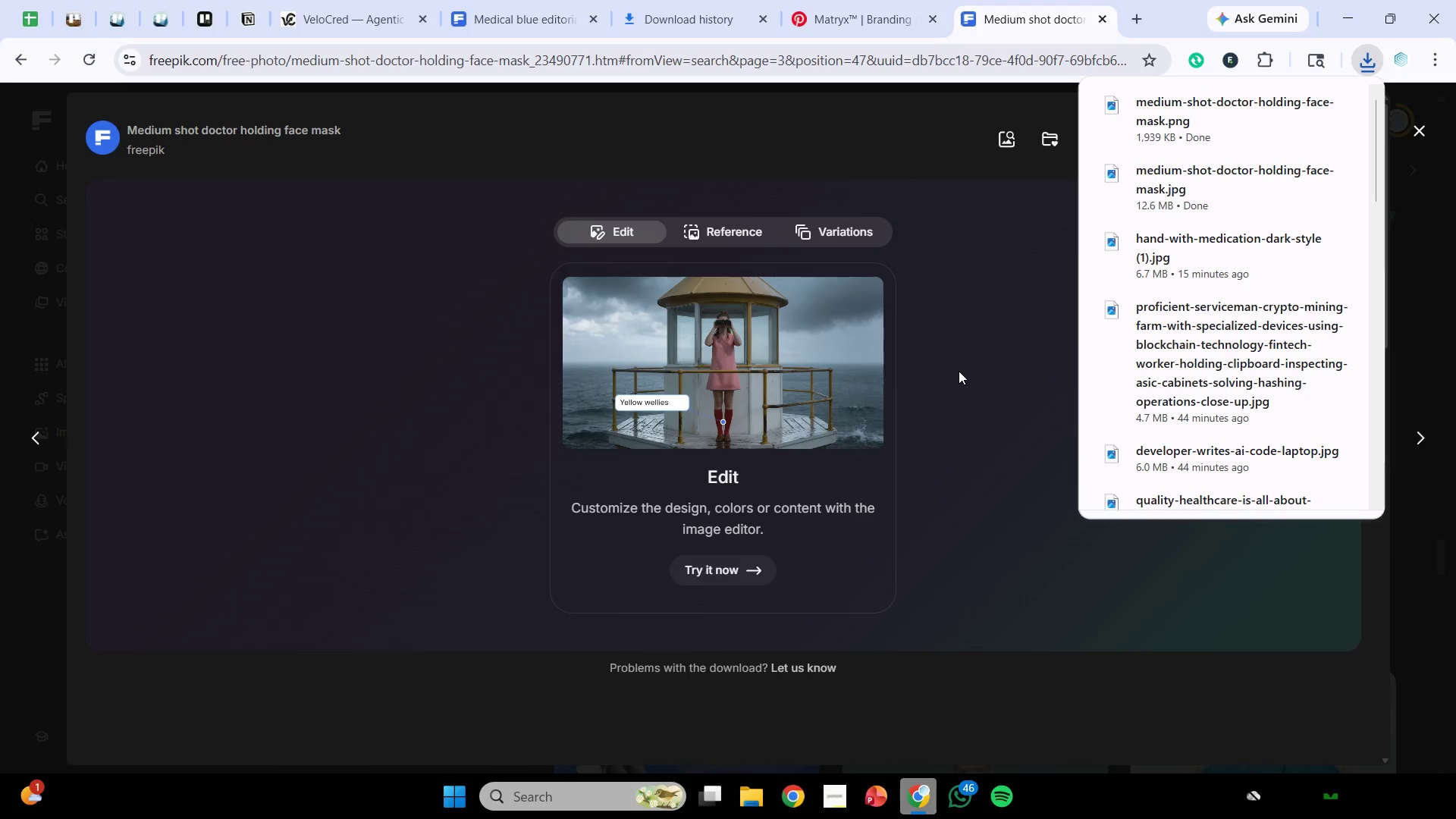 
left_click([884, 796])
 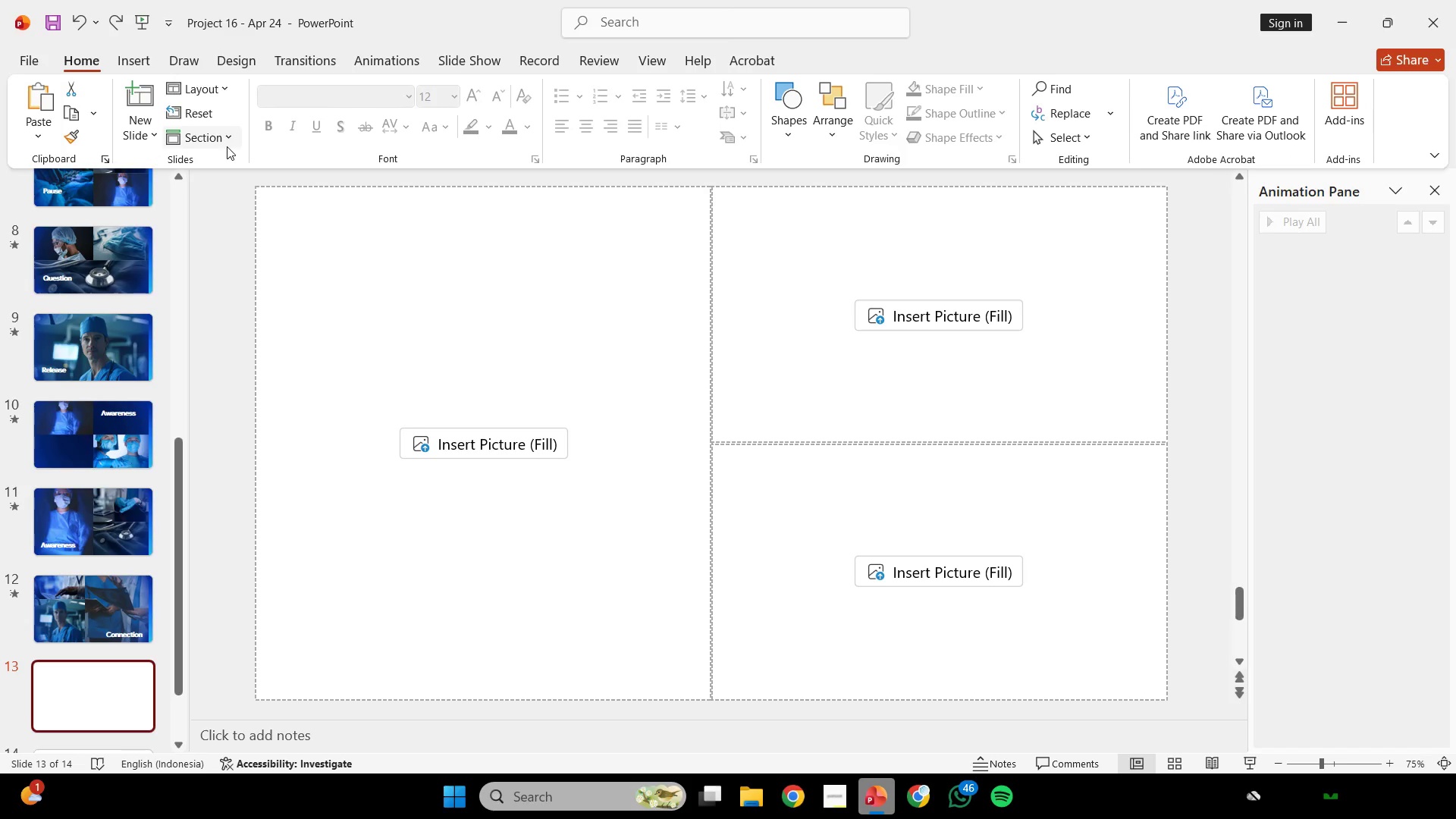 
left_click([143, 97])
 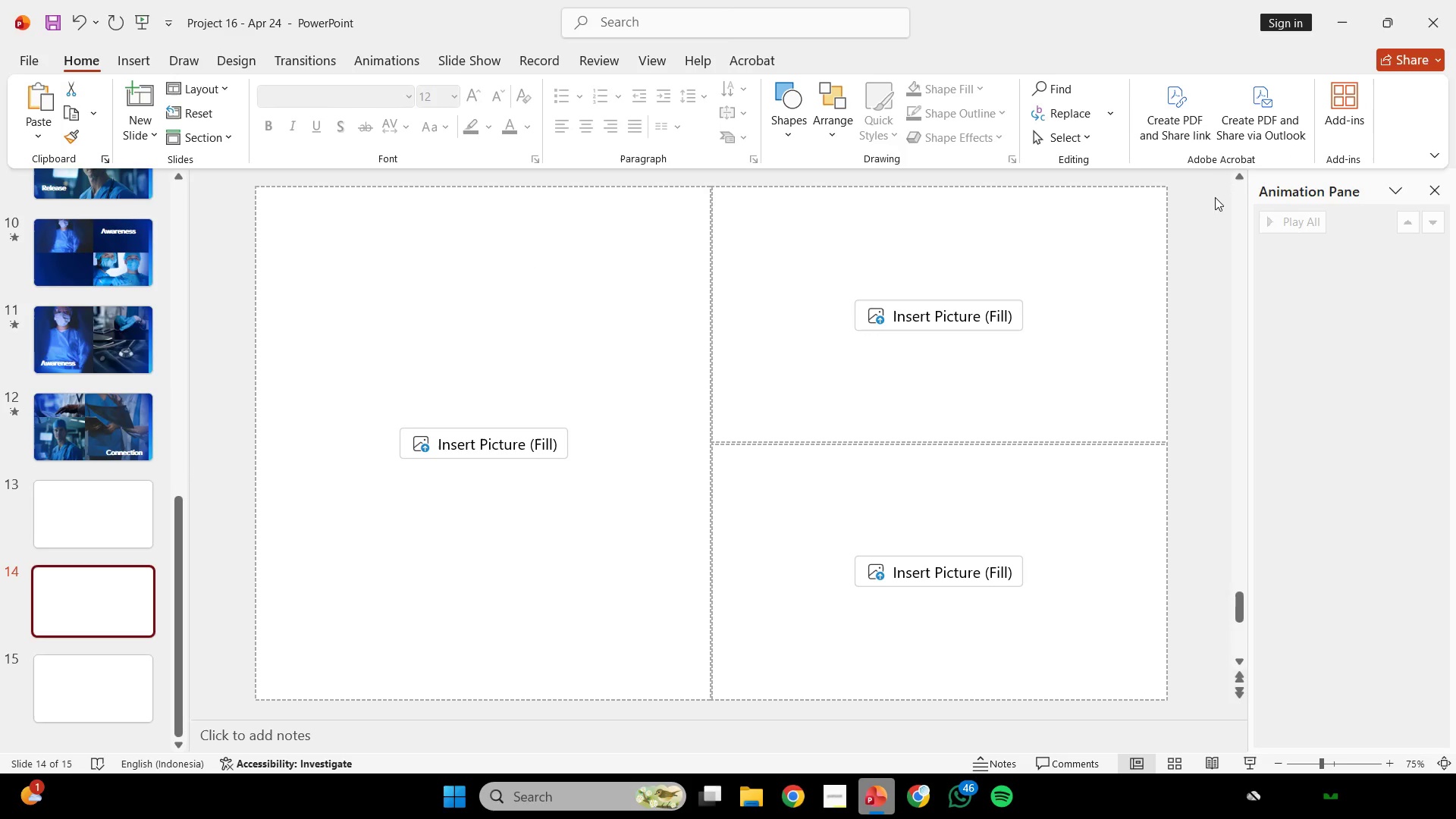 
left_click_drag(start_coordinate=[1203, 180], to_coordinate=[173, 764])
 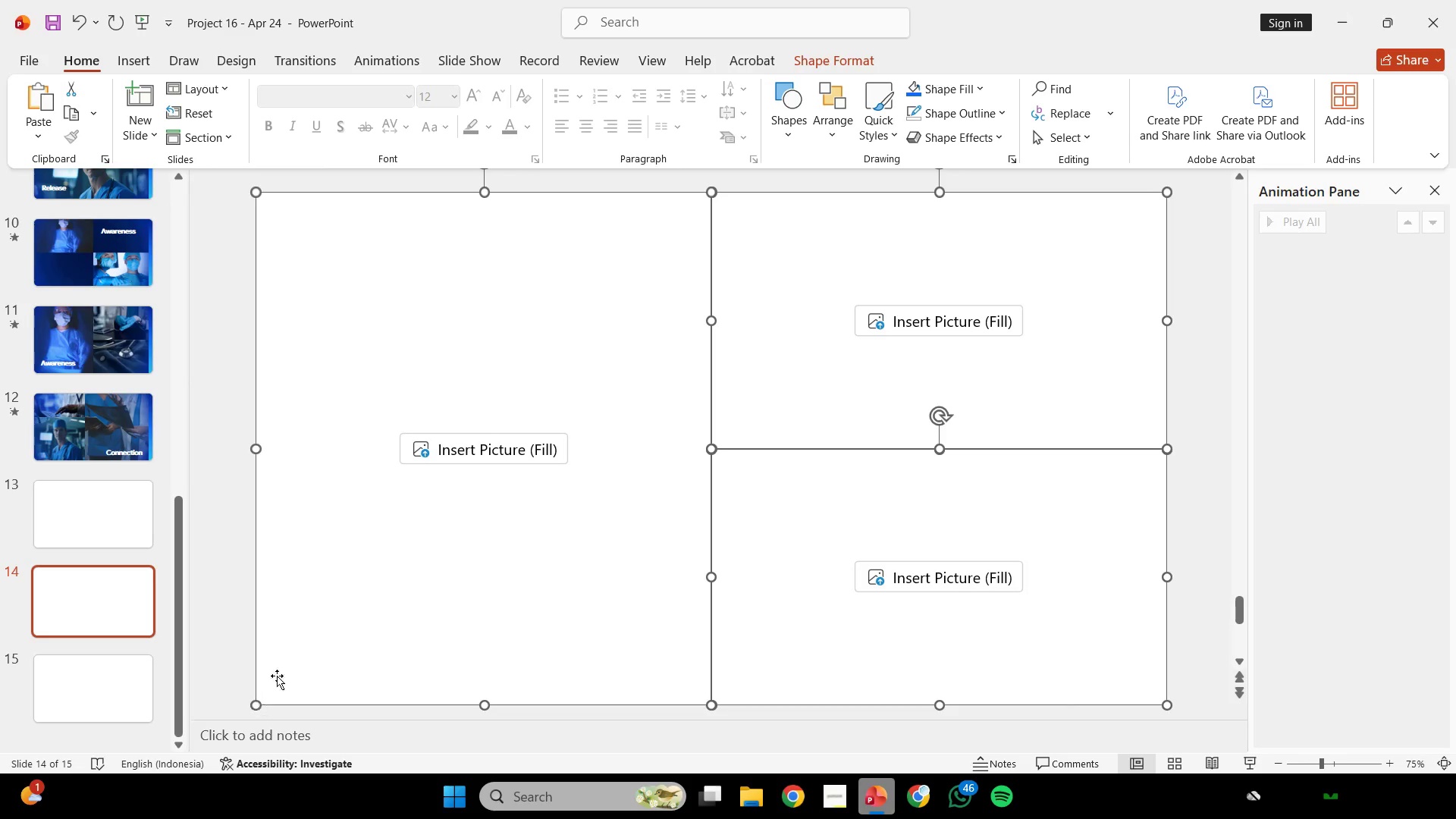 
key(Backspace)
 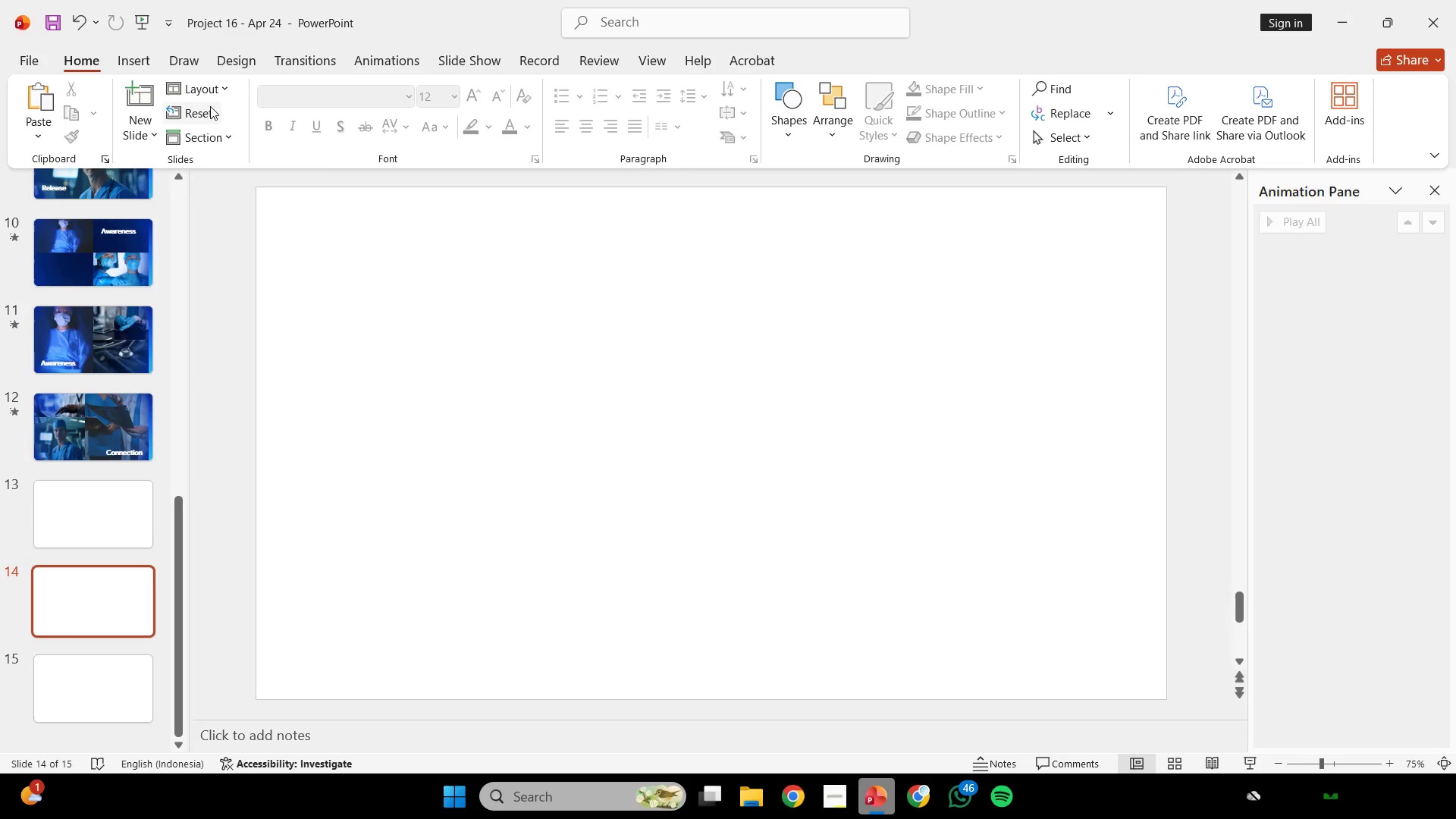 
left_click([136, 54])
 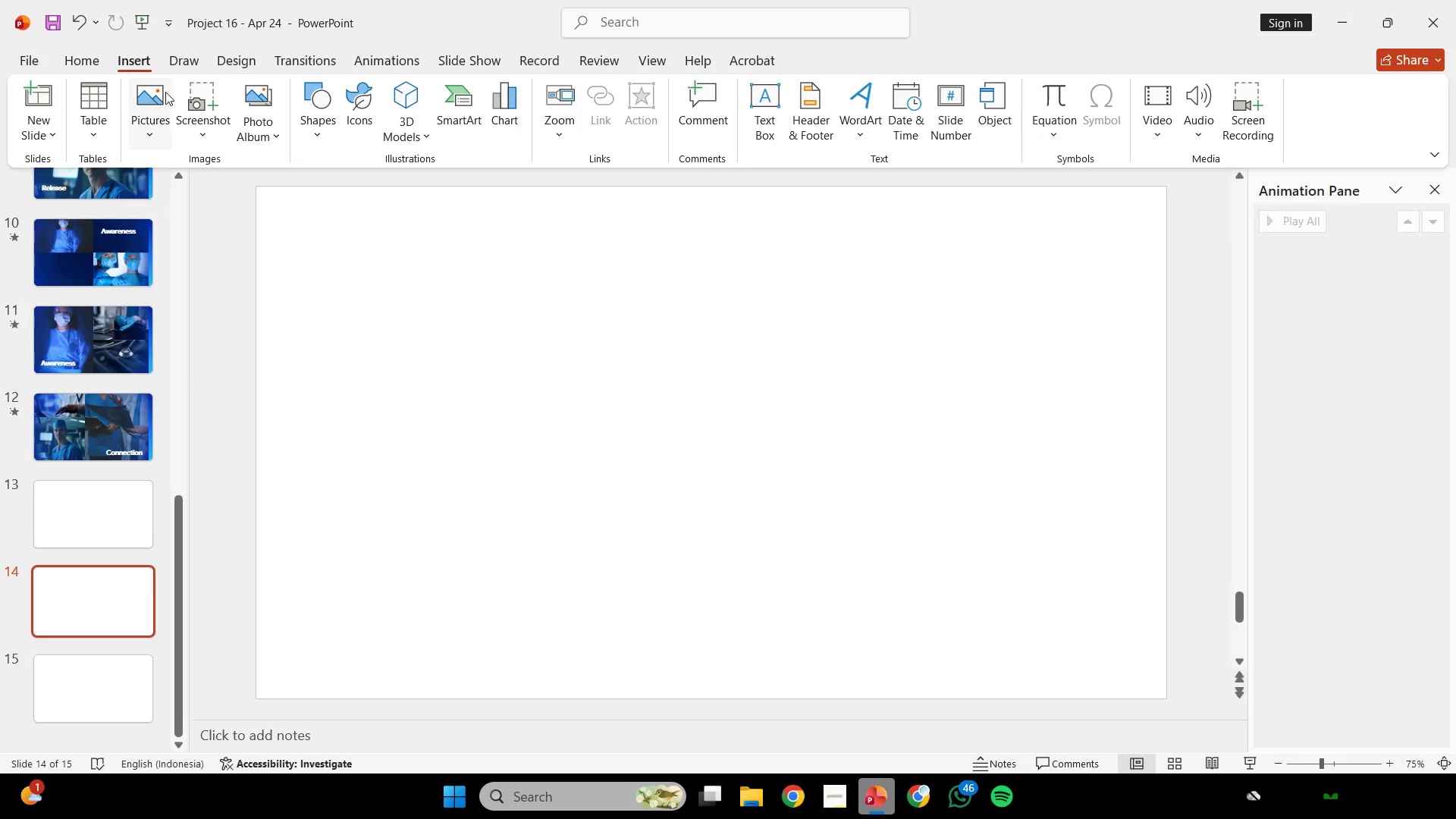 
double_click([162, 90])
 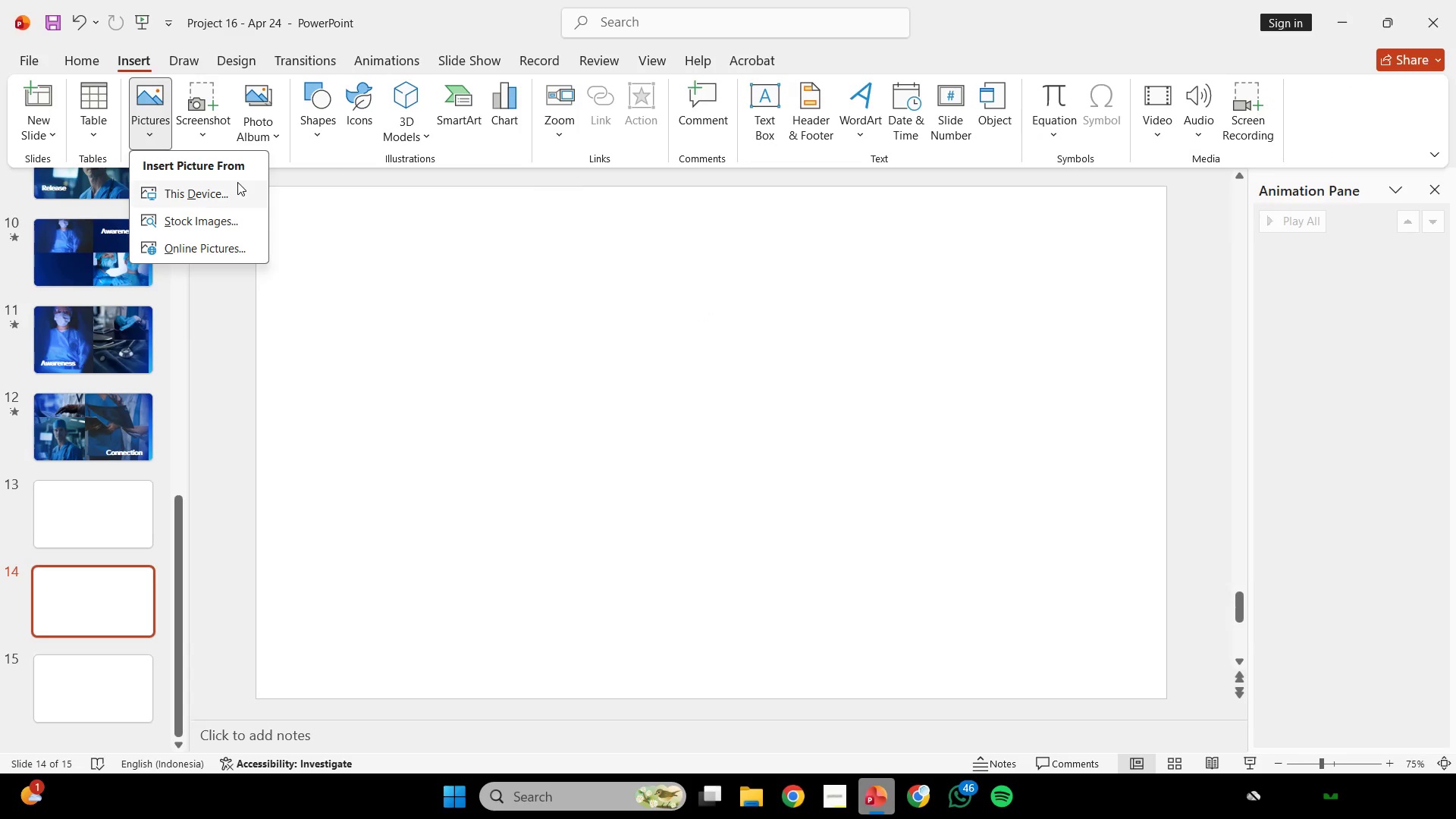 
left_click([237, 182])
 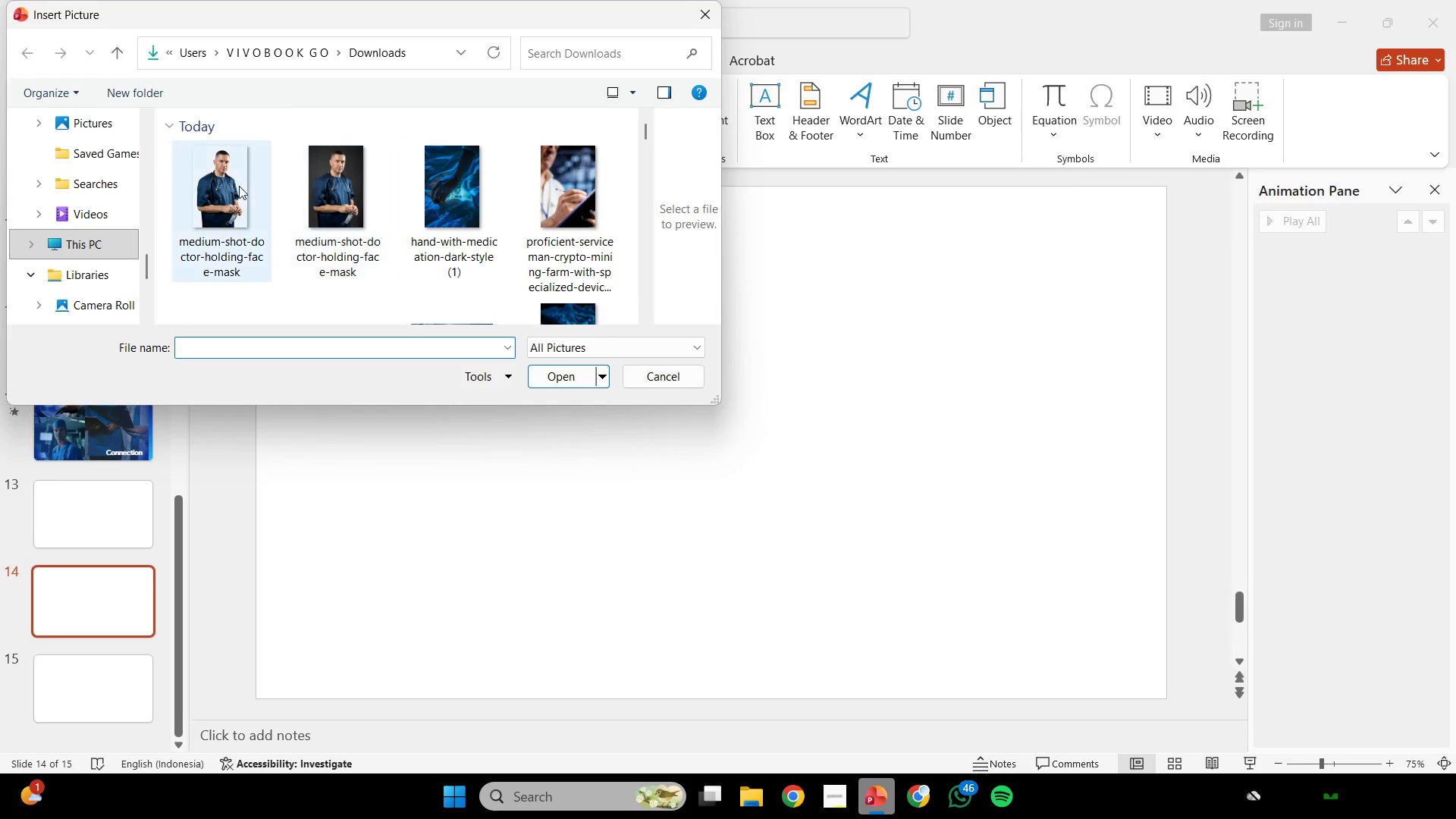 
double_click([237, 186])
 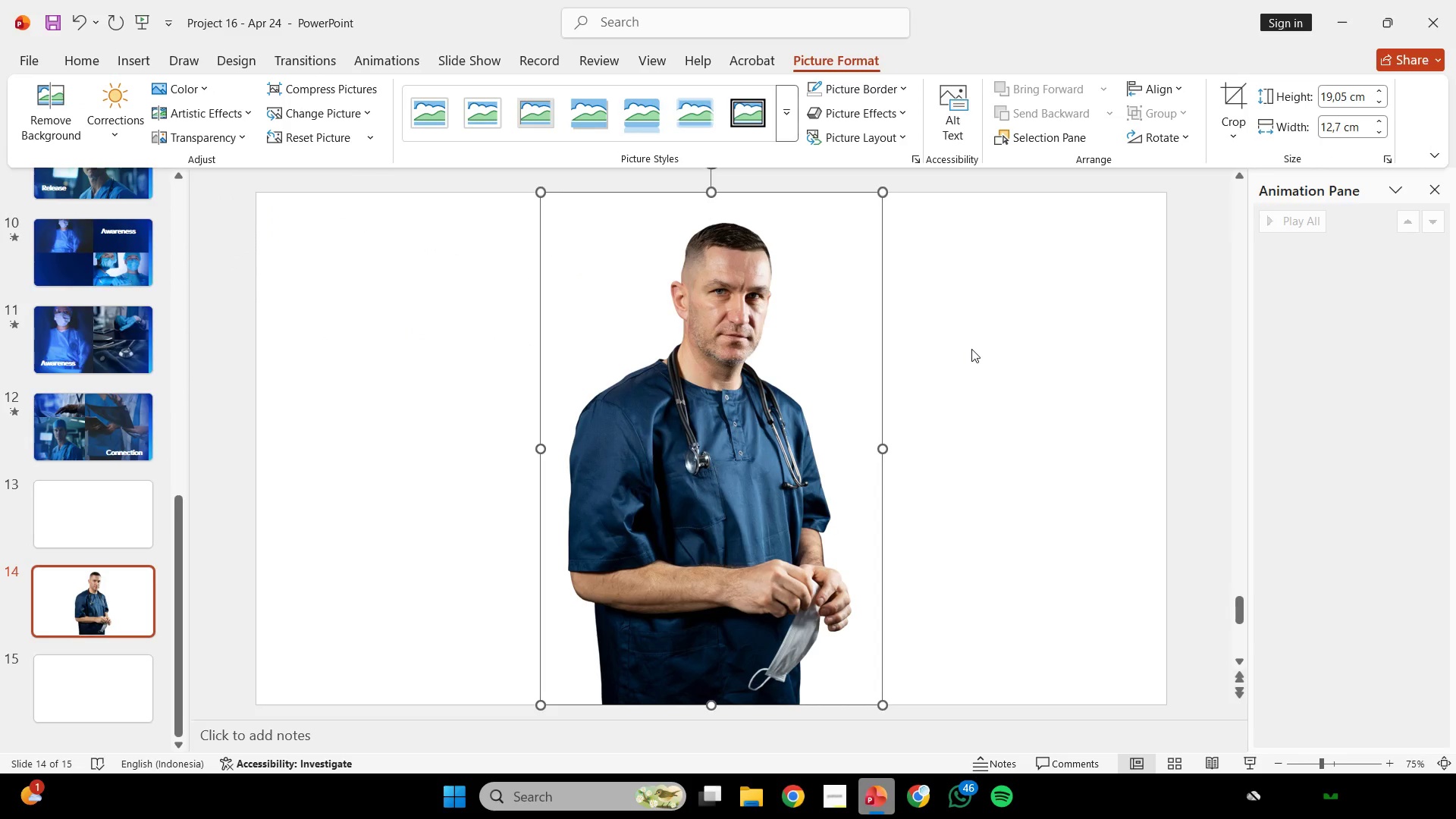 
left_click([971, 329])
 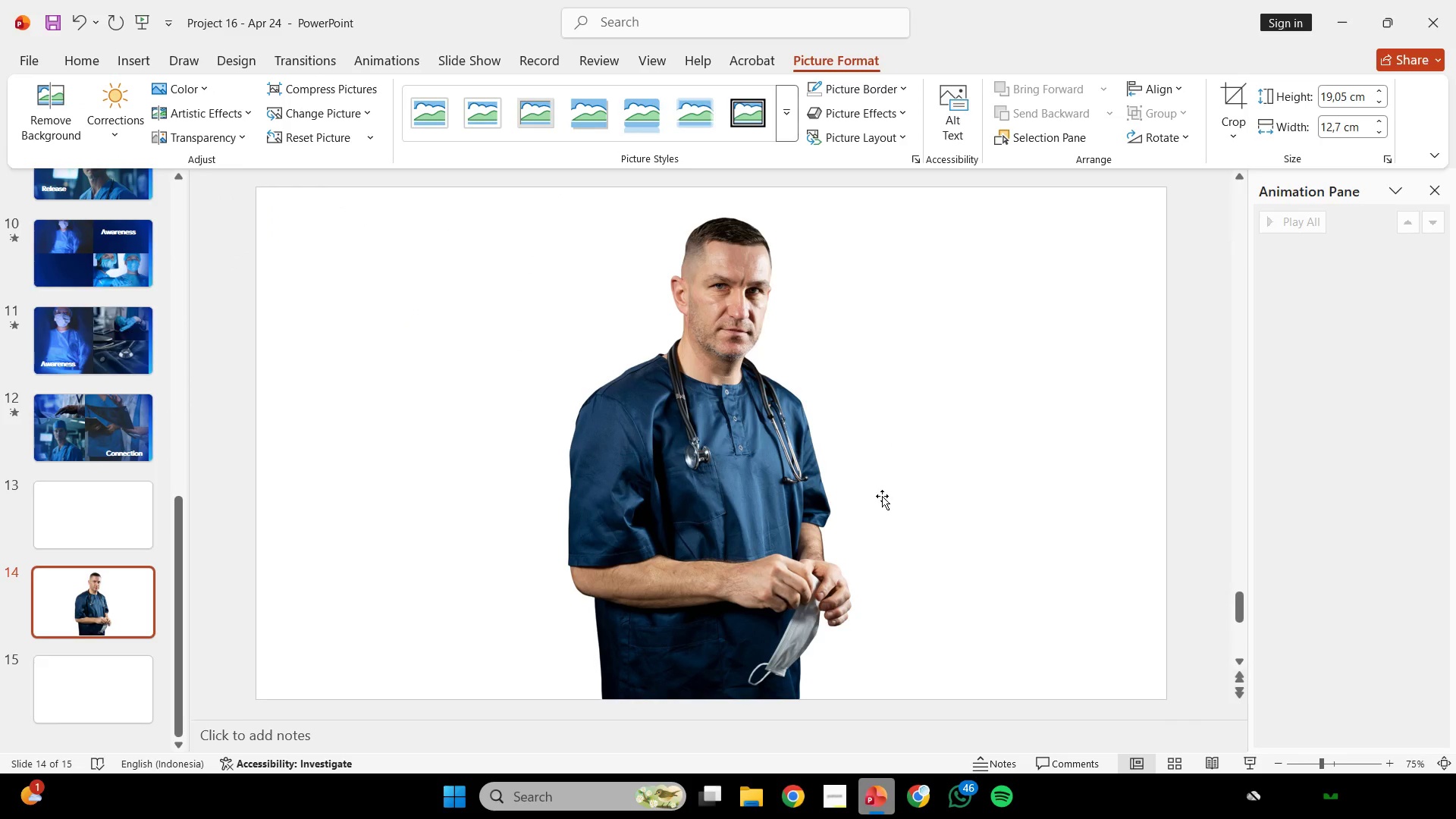 
scroll: coordinate [882, 491], scroll_direction: up, amount: 1.0
 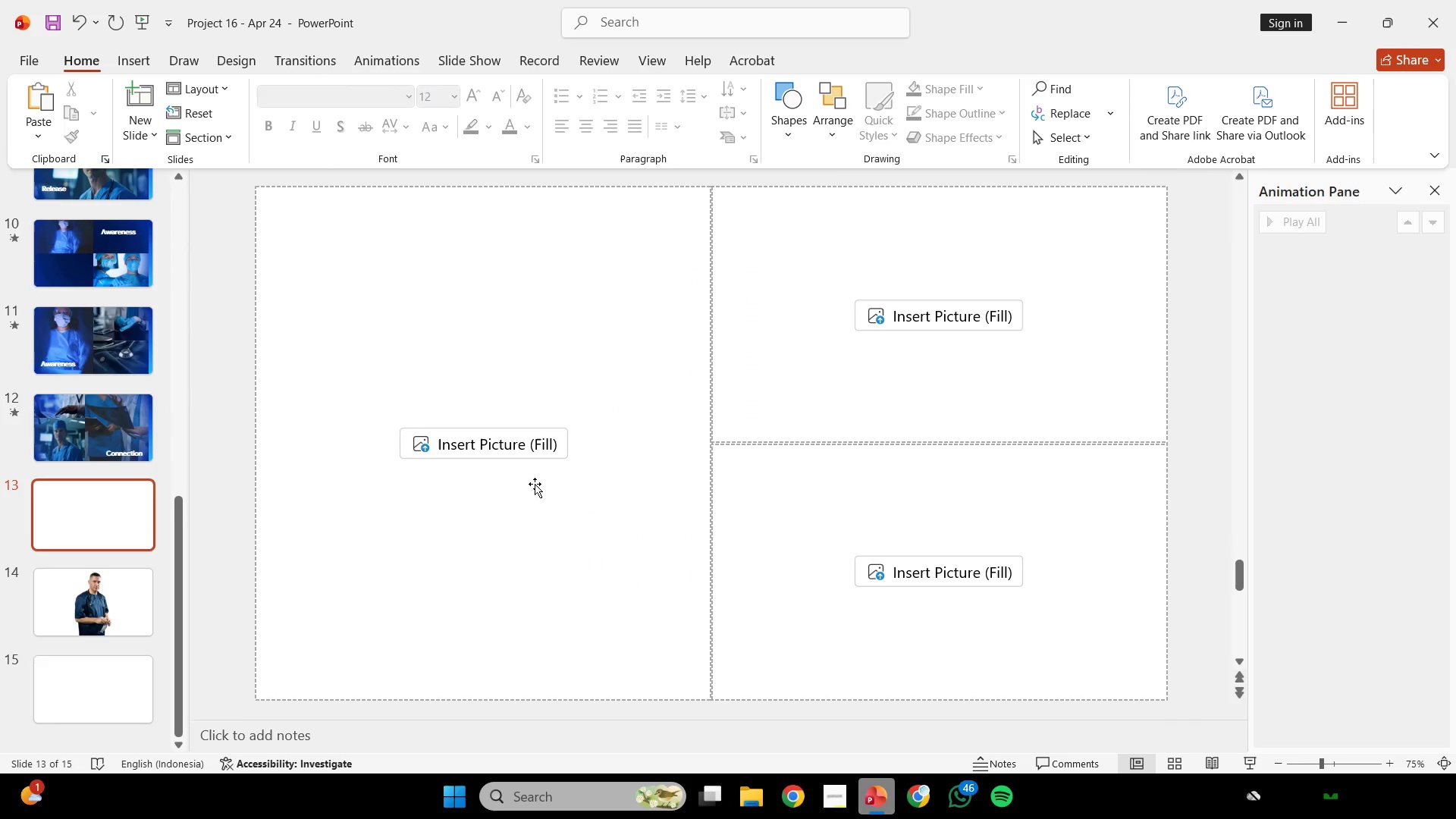 
left_click([516, 446])
 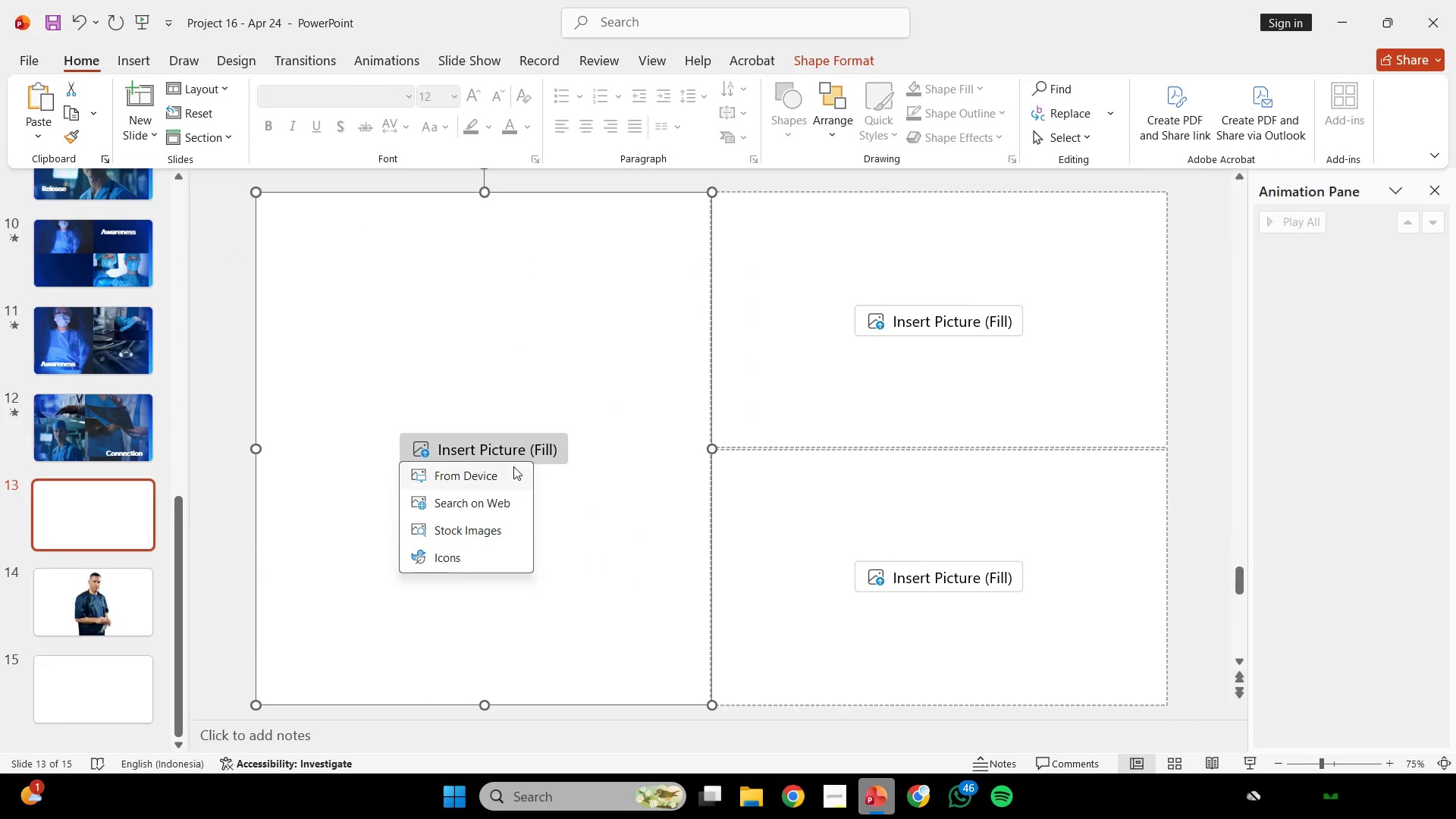 
left_click([513, 466])
 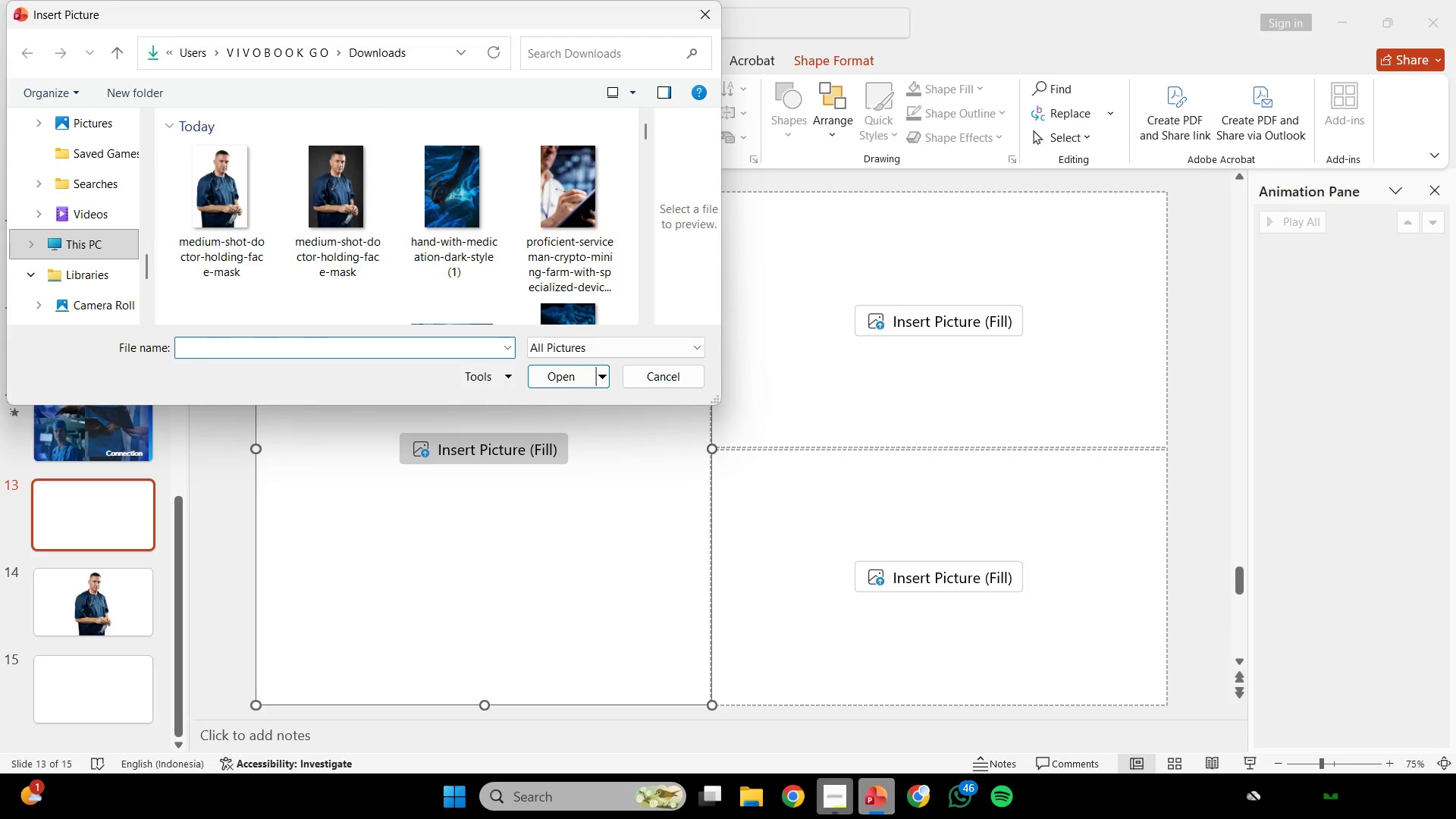 
left_click([839, 806])